 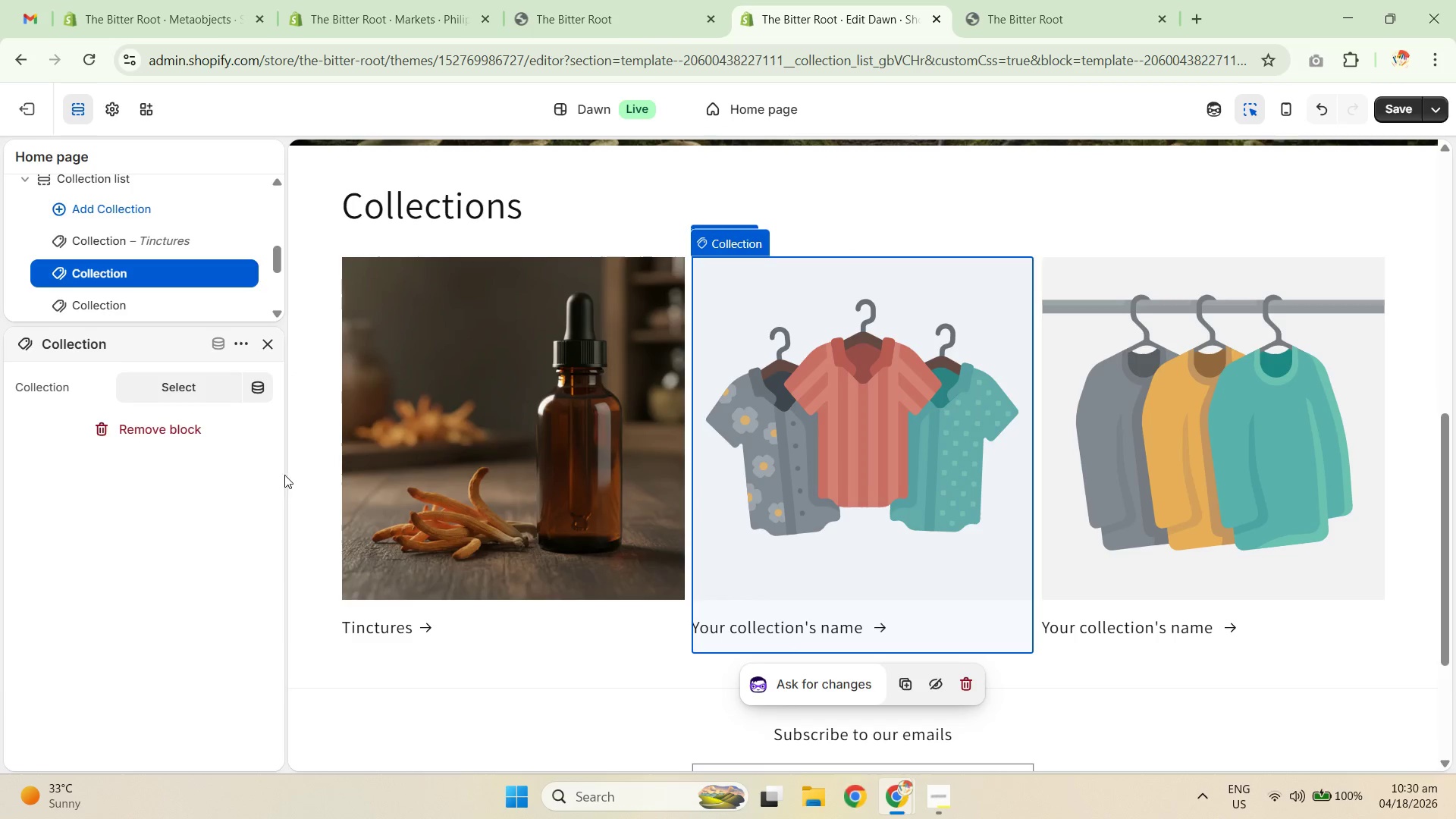 
left_click([846, 443])
 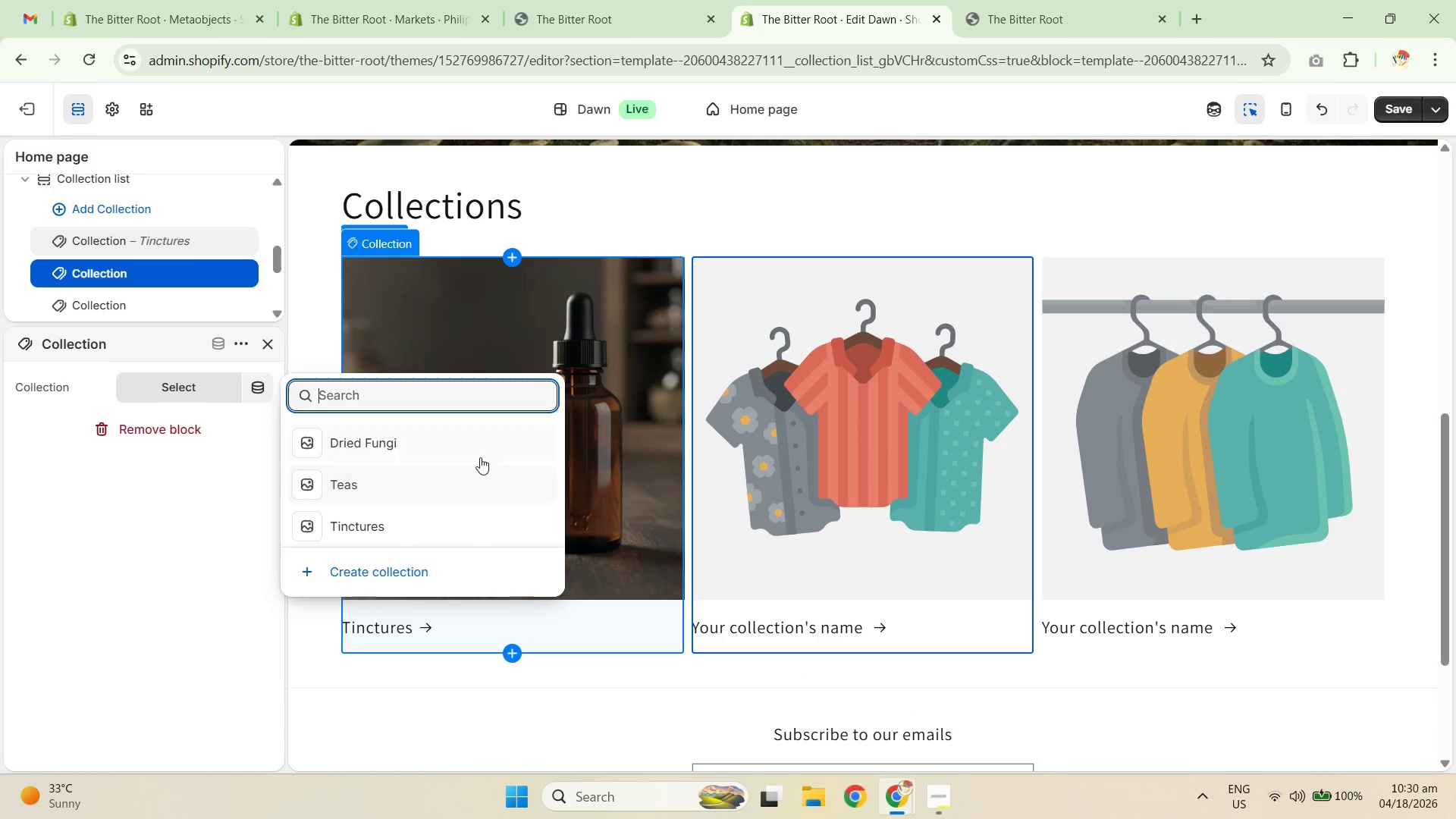 
left_click([475, 449])
 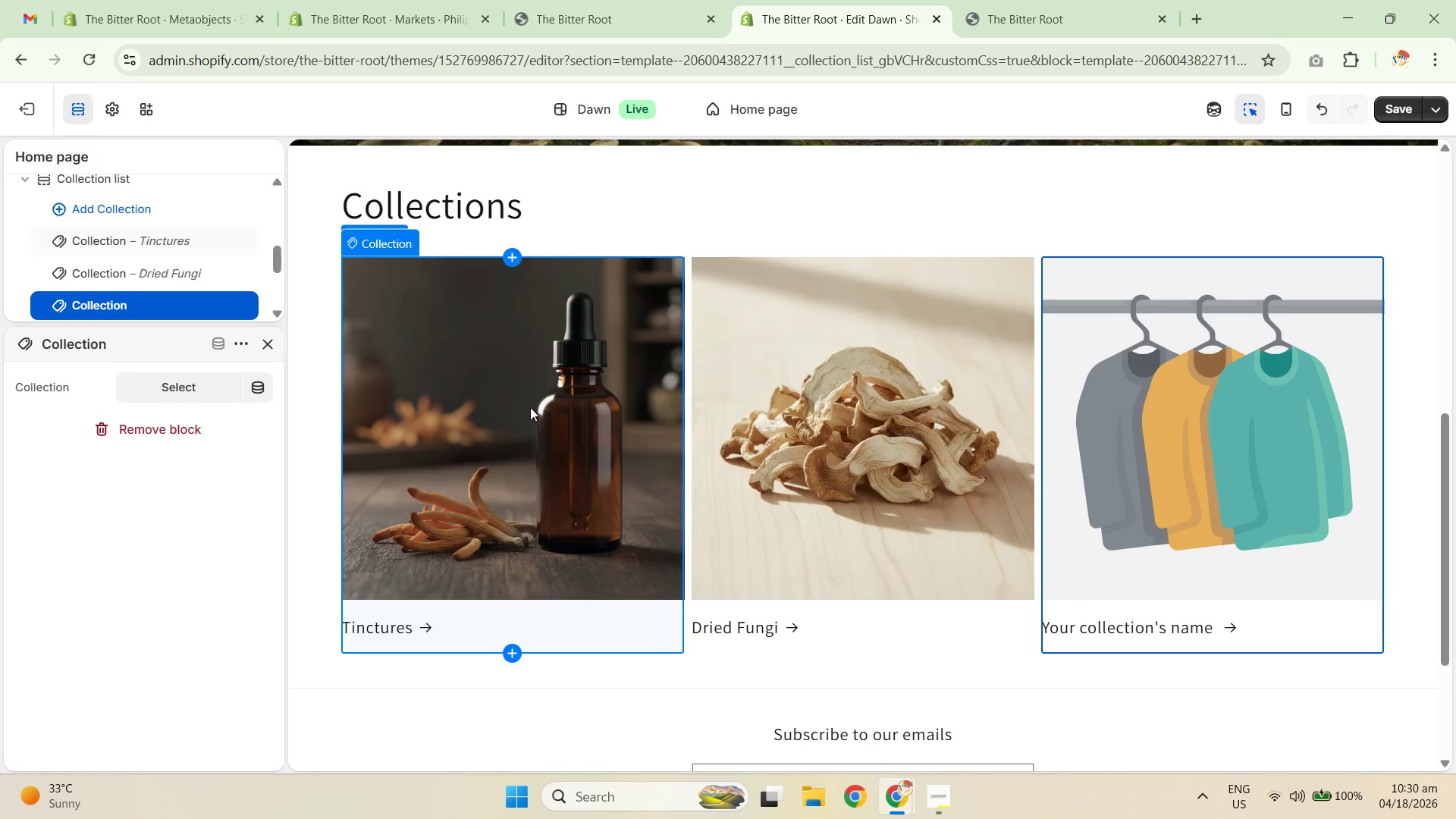 
left_click([188, 391])
 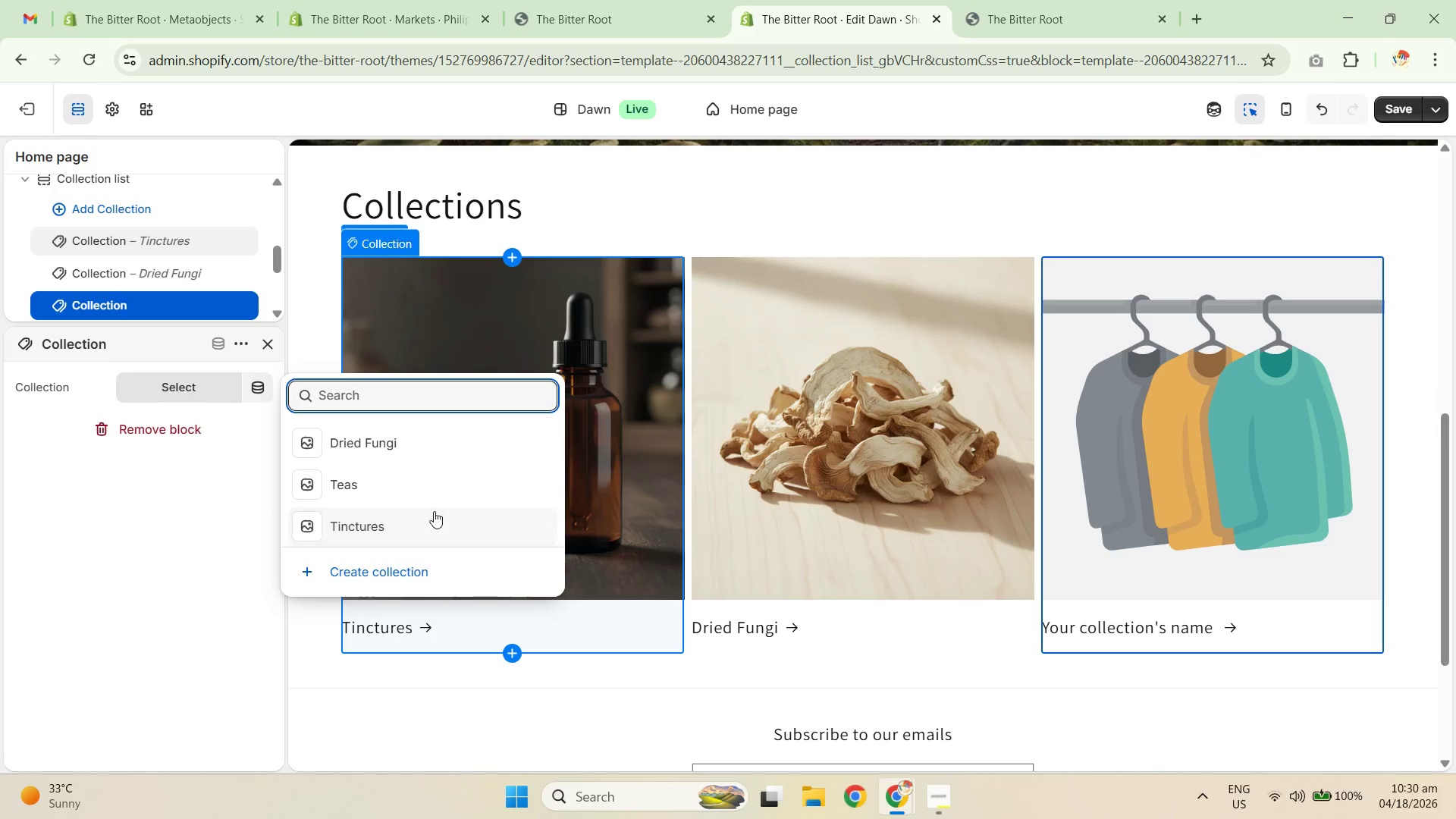 
left_click([411, 488])
 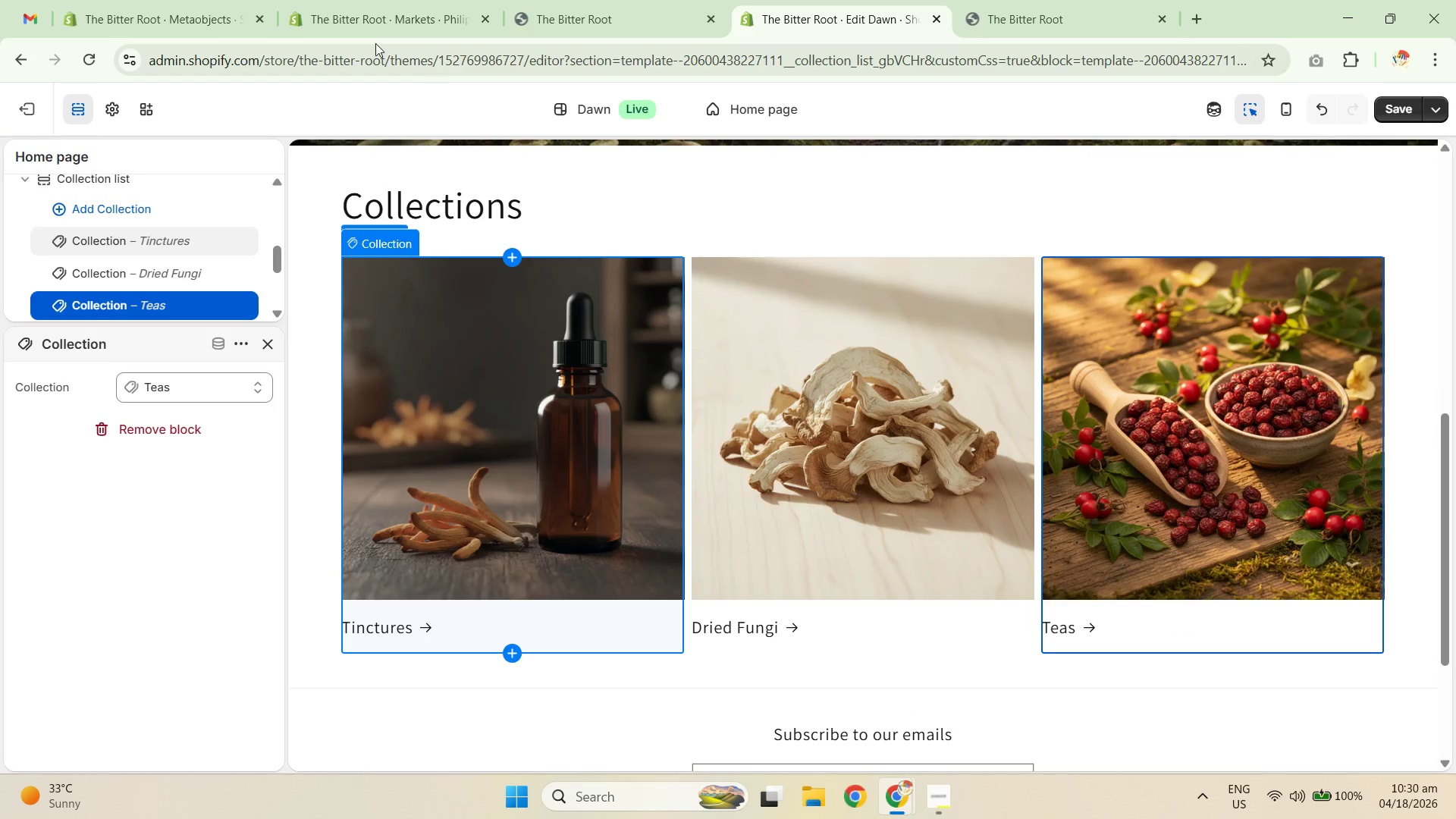 
left_click_drag(start_coordinate=[625, 24], to_coordinate=[624, 20])
 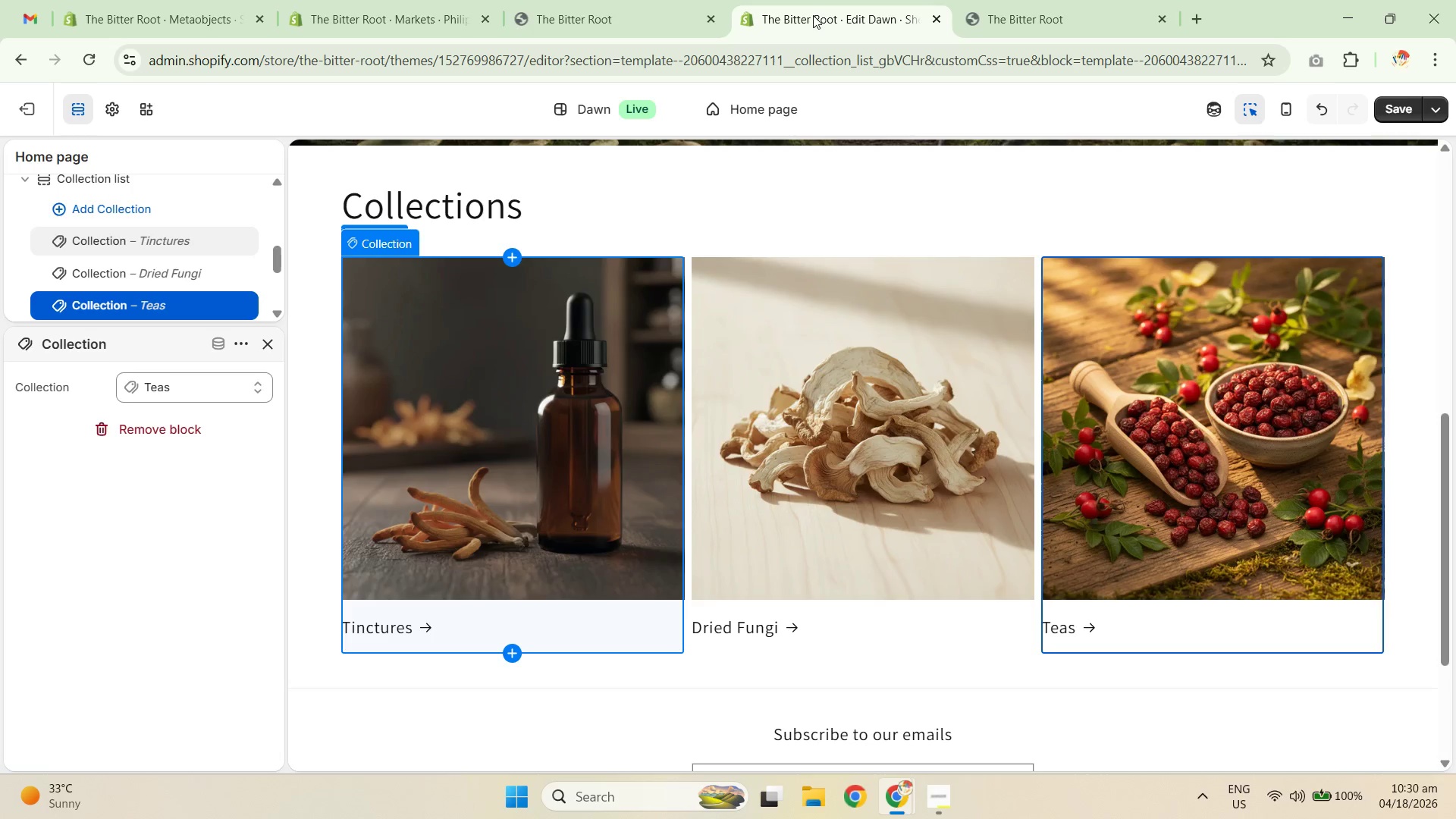 
double_click([136, 0])
 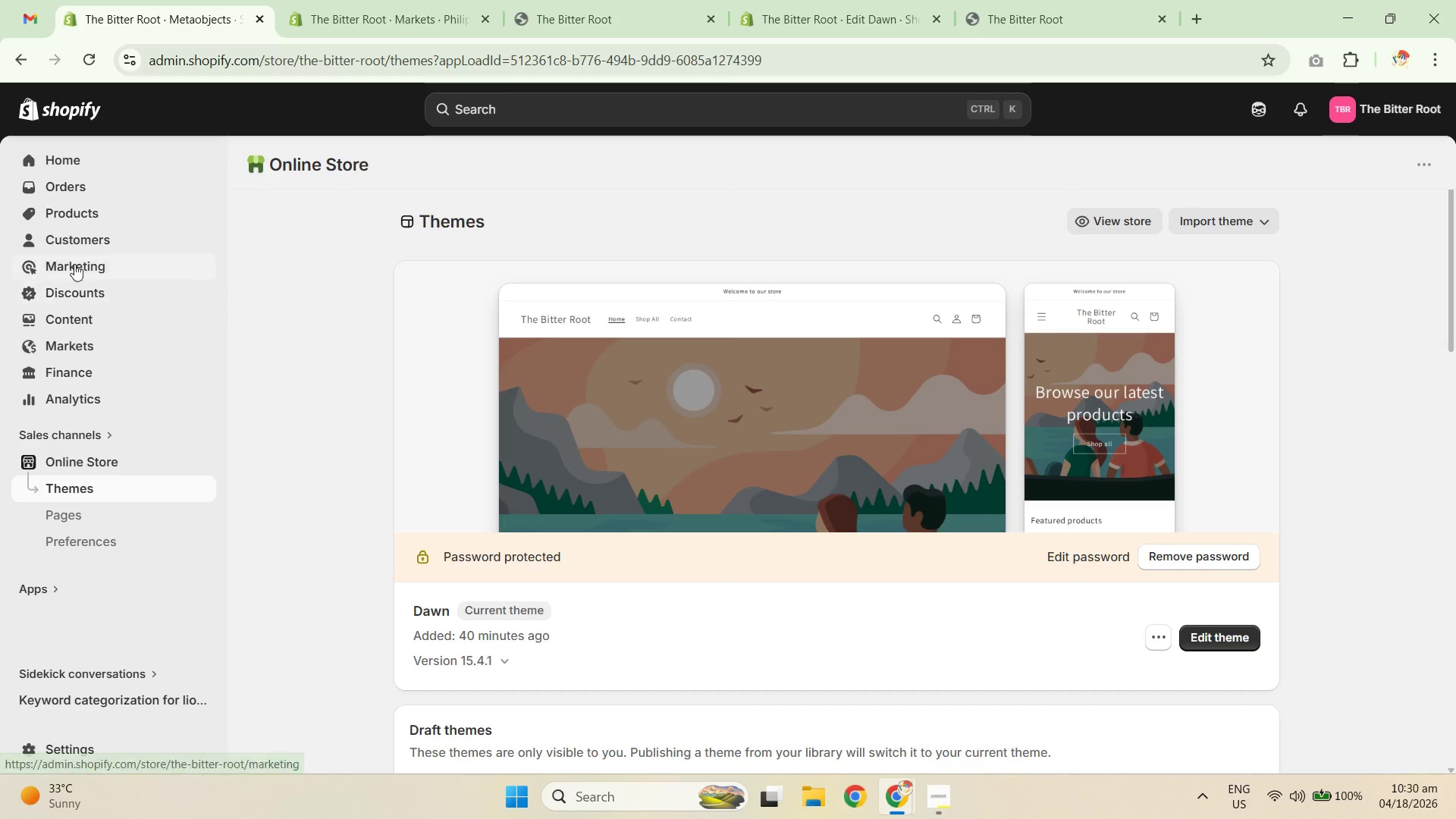 
left_click_drag(start_coordinate=[85, 205], to_coordinate=[83, 209])
 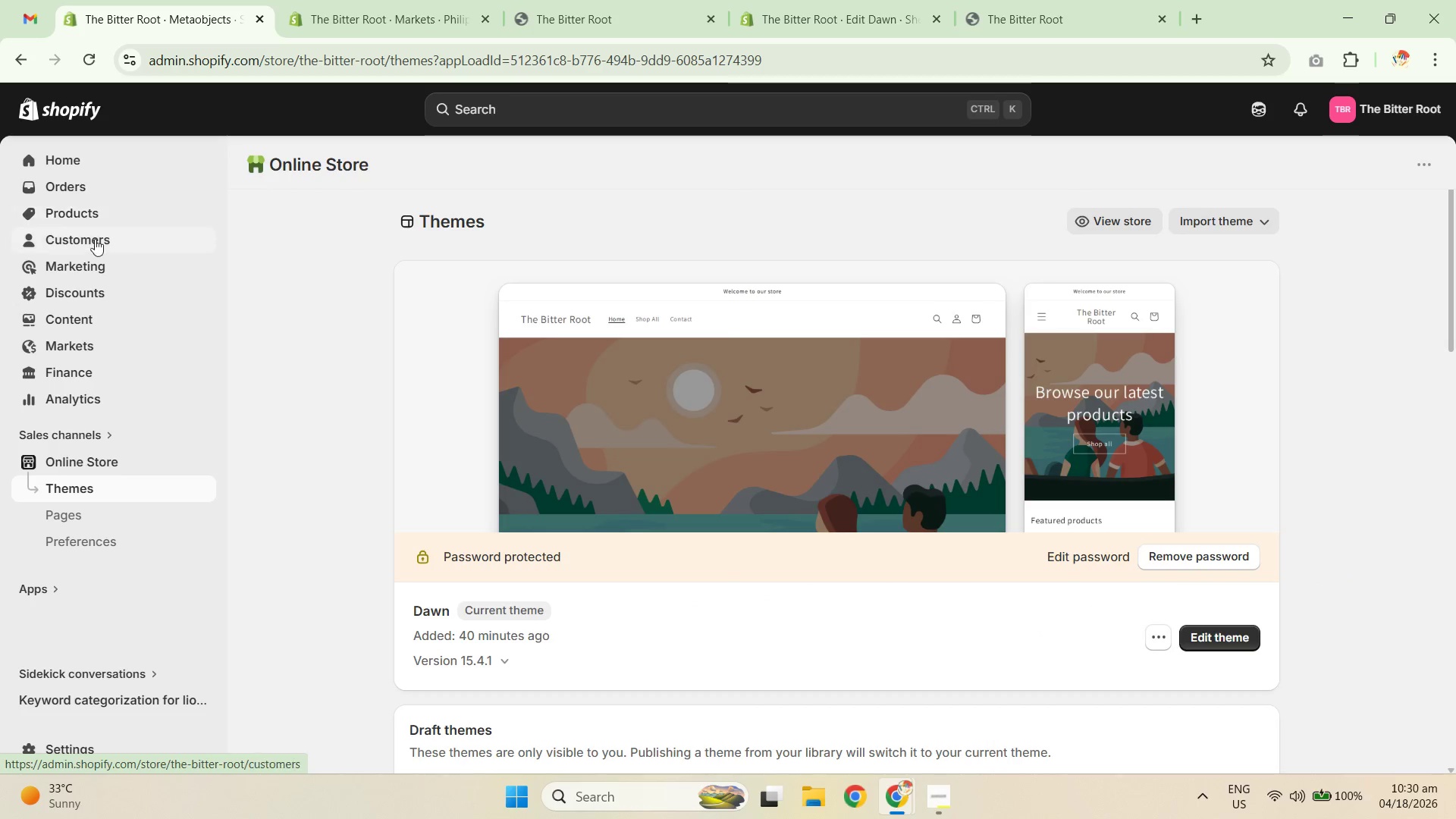 
left_click([97, 240])
 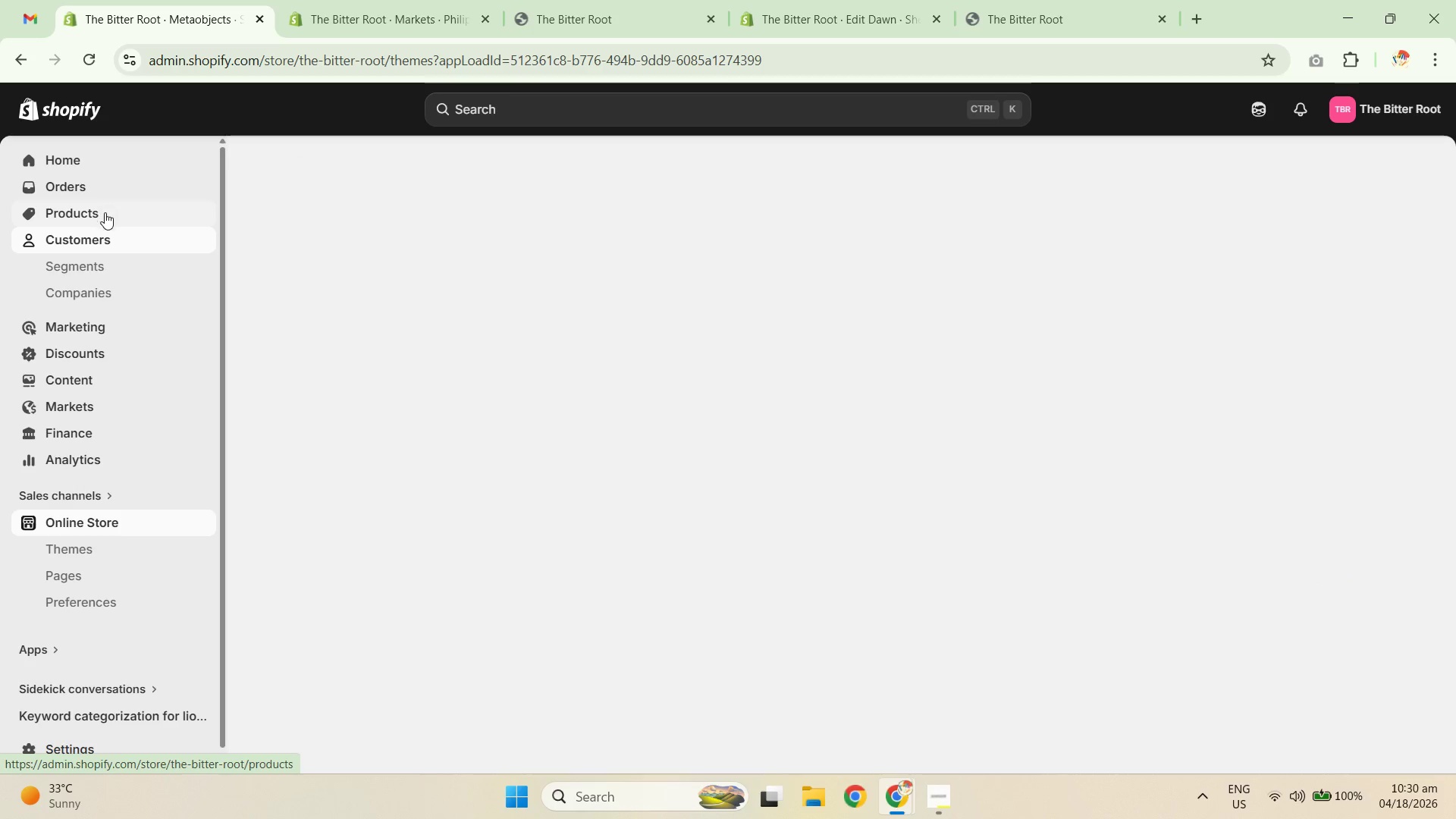 
left_click([104, 216])
 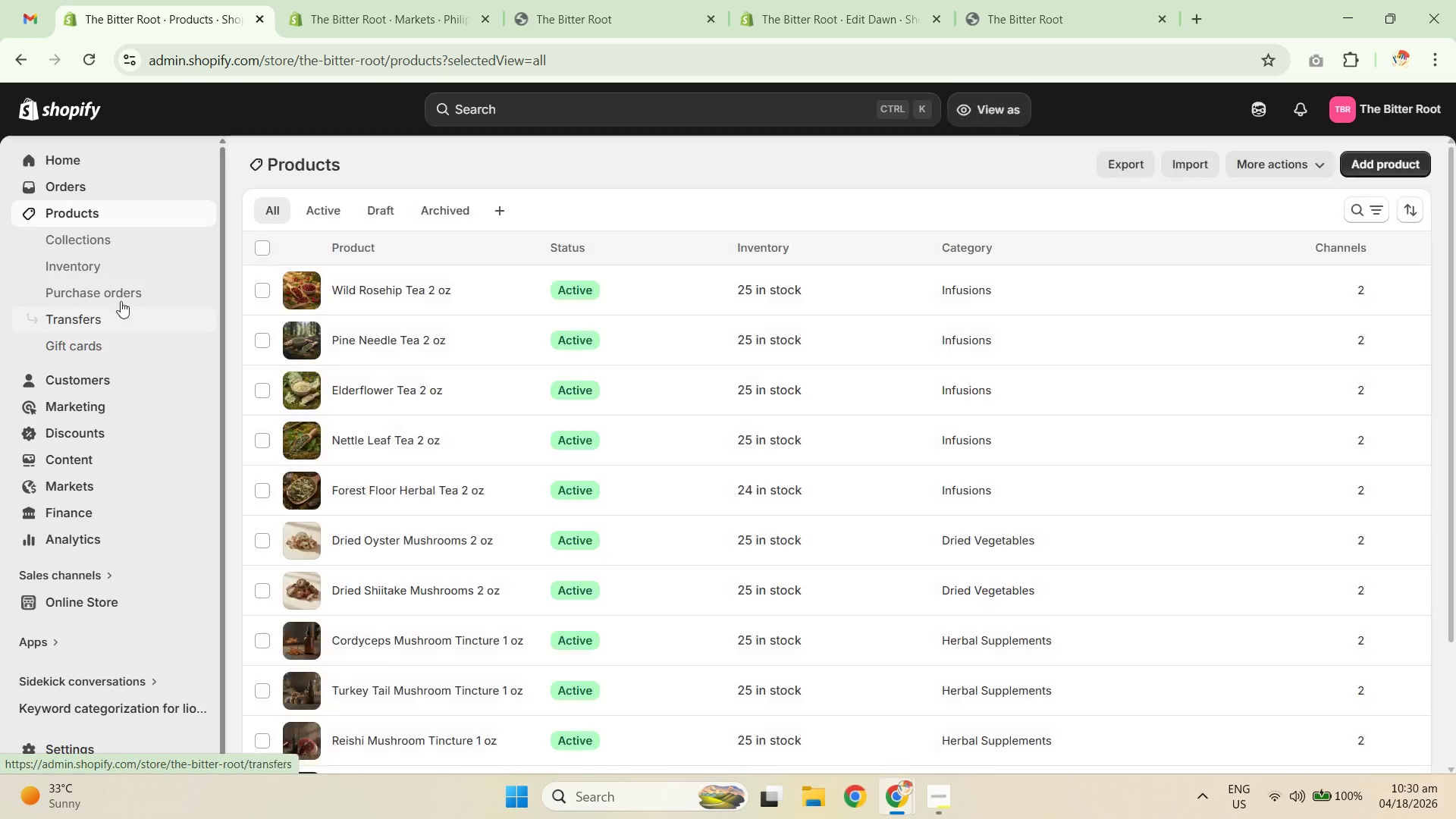 
left_click([125, 239])
 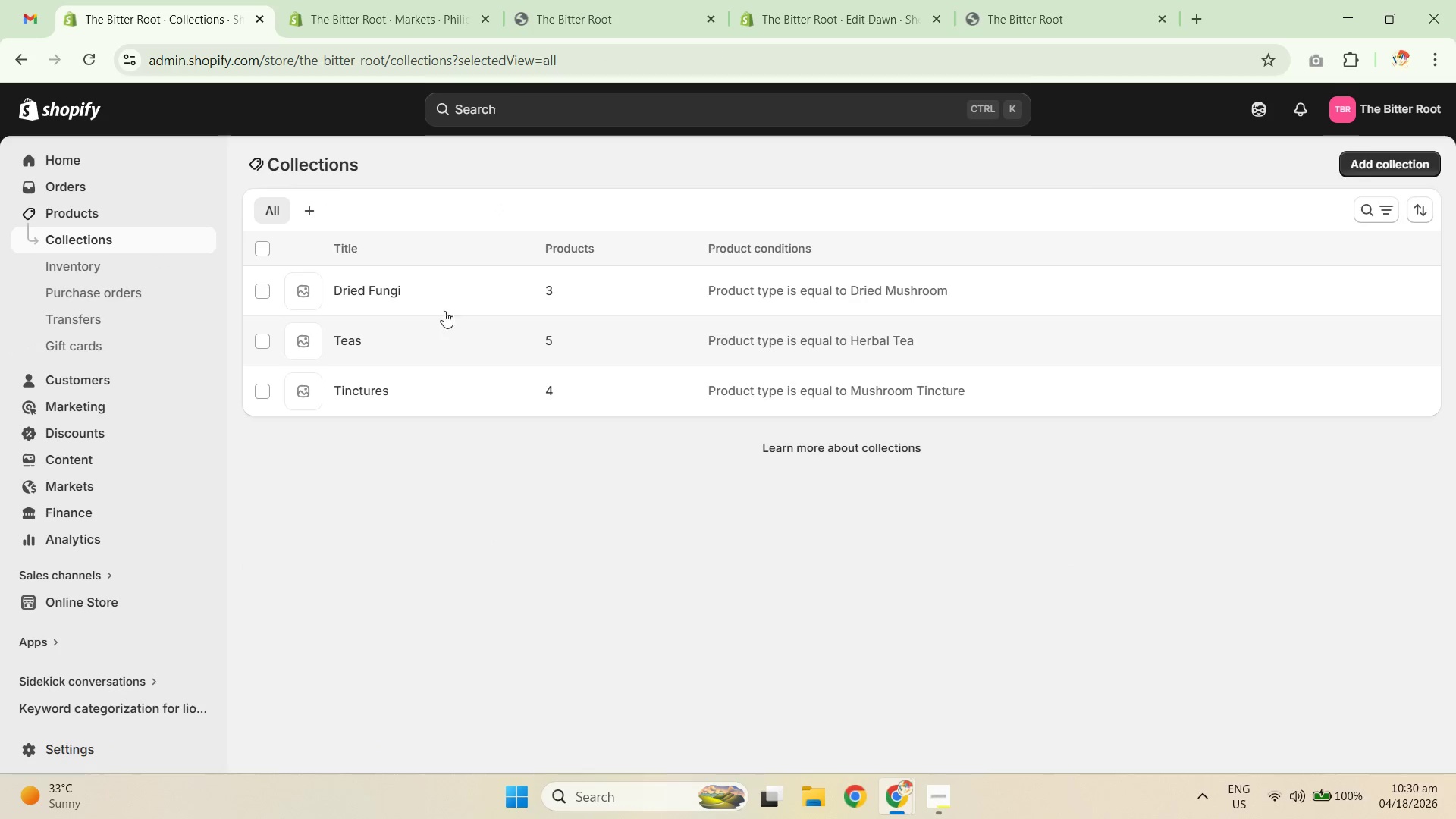 
left_click([371, 290])
 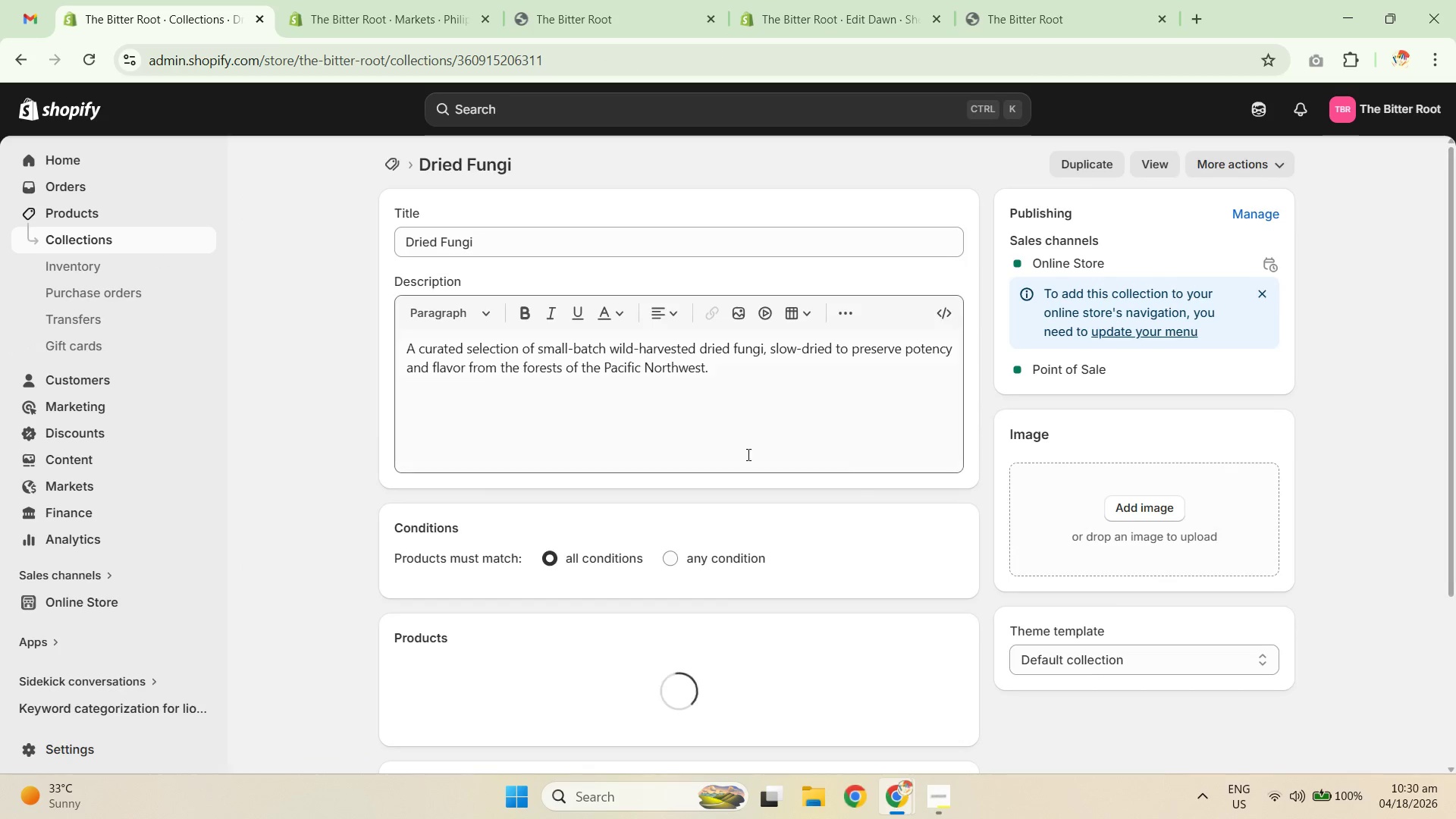 
scroll: coordinate [930, 503], scroll_direction: down, amount: 5.0
 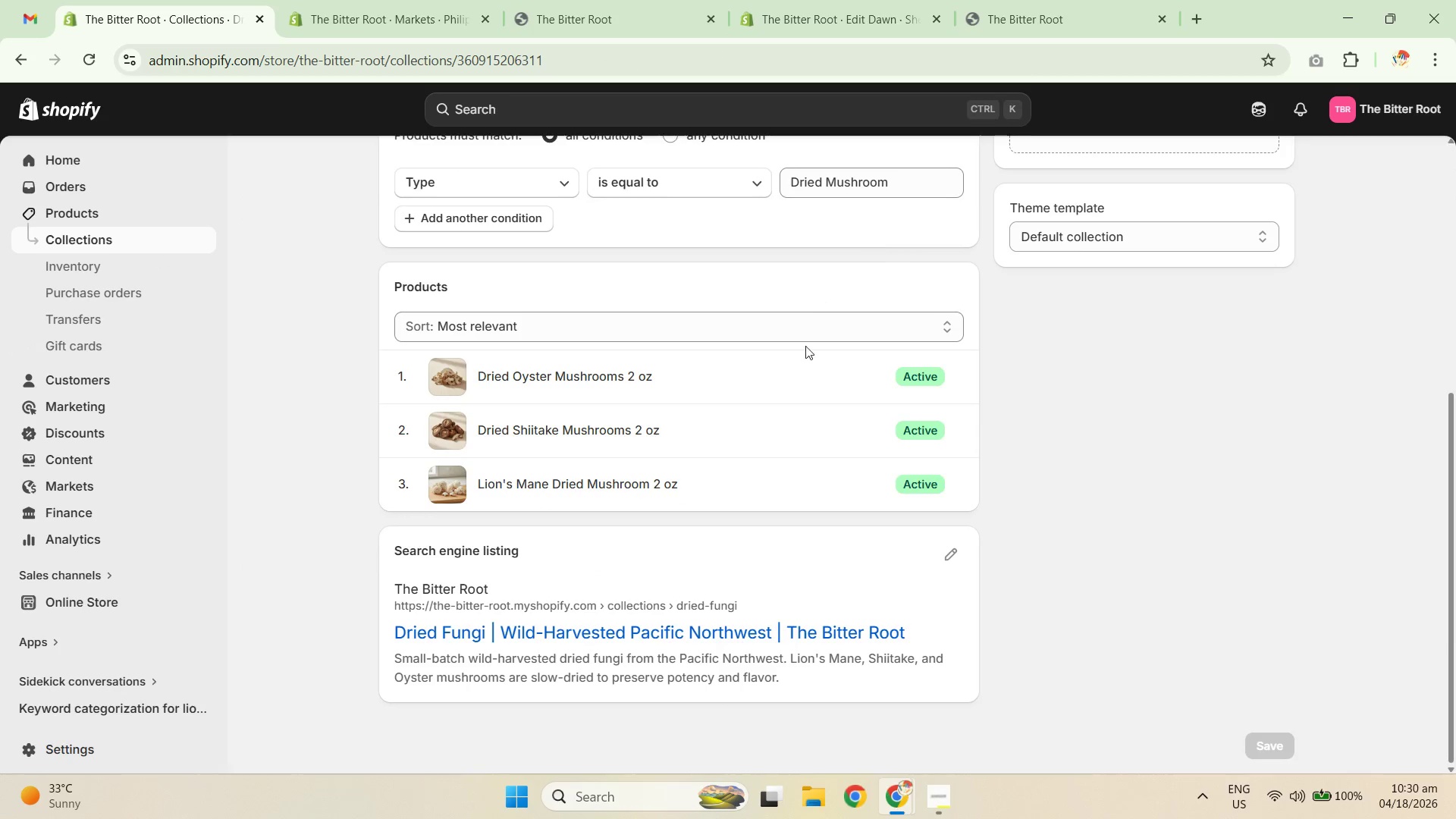 
left_click([821, 325])
 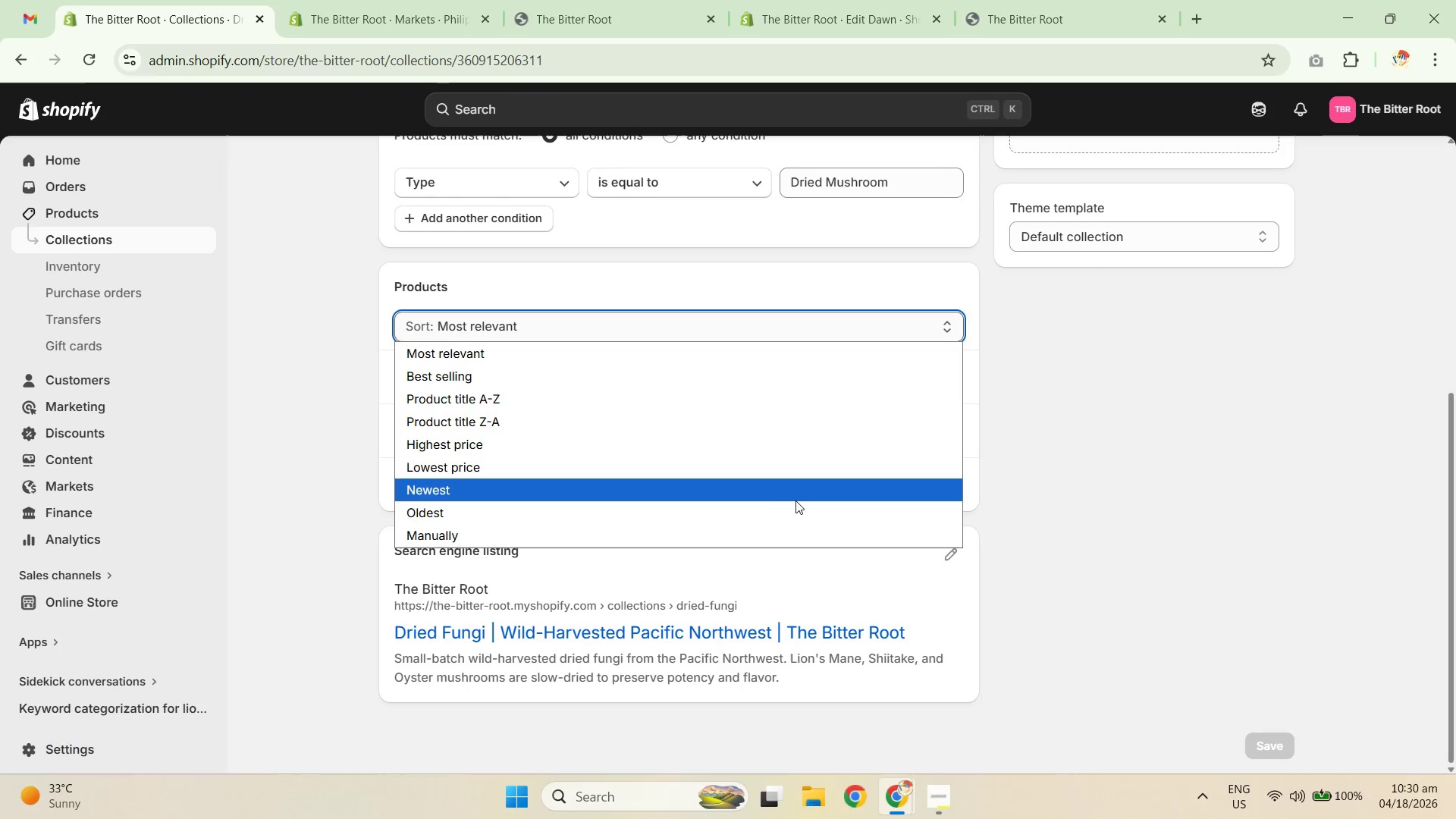 
left_click([801, 512])
 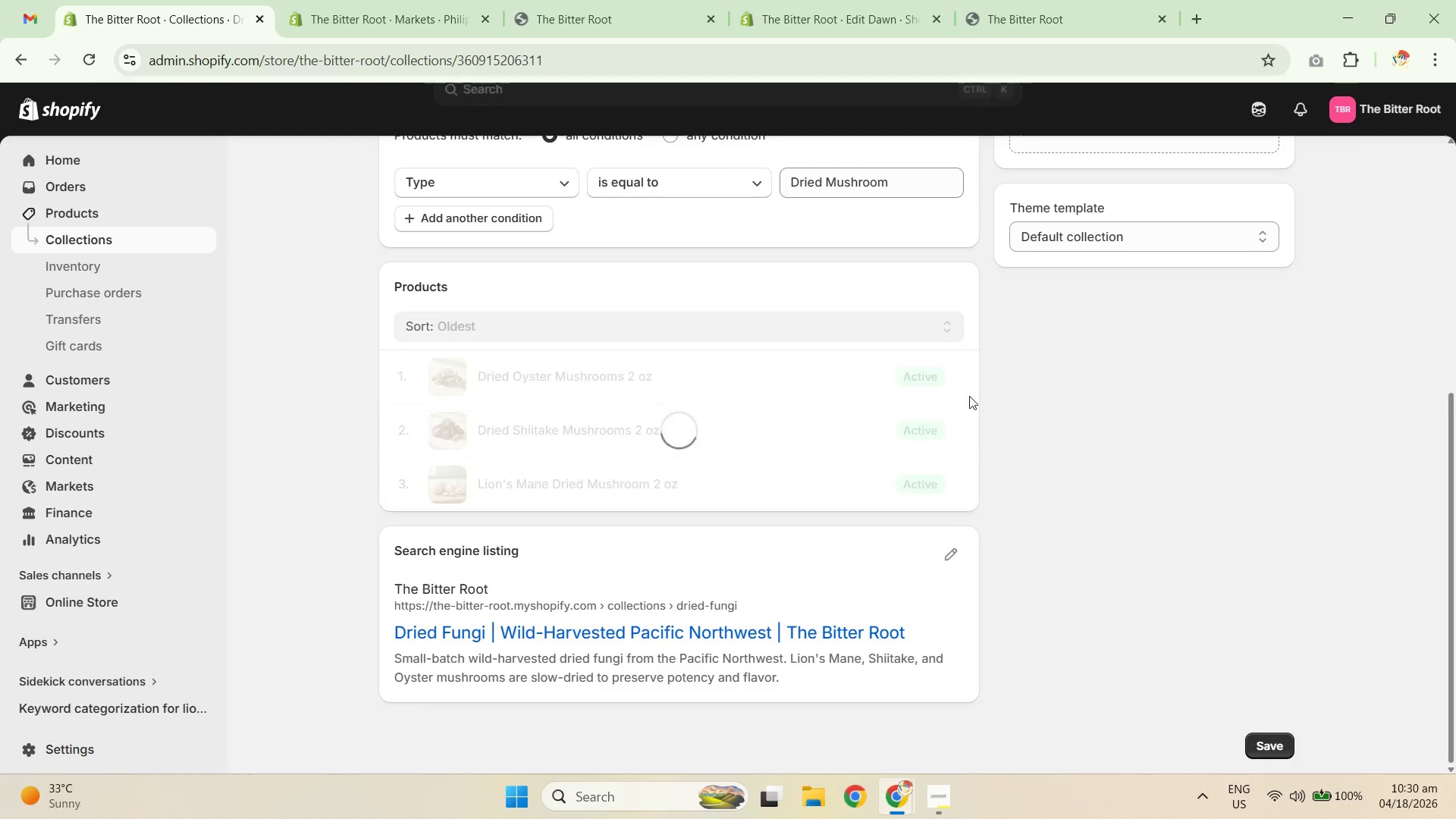 
scroll: coordinate [1034, 359], scroll_direction: up, amount: 5.0
 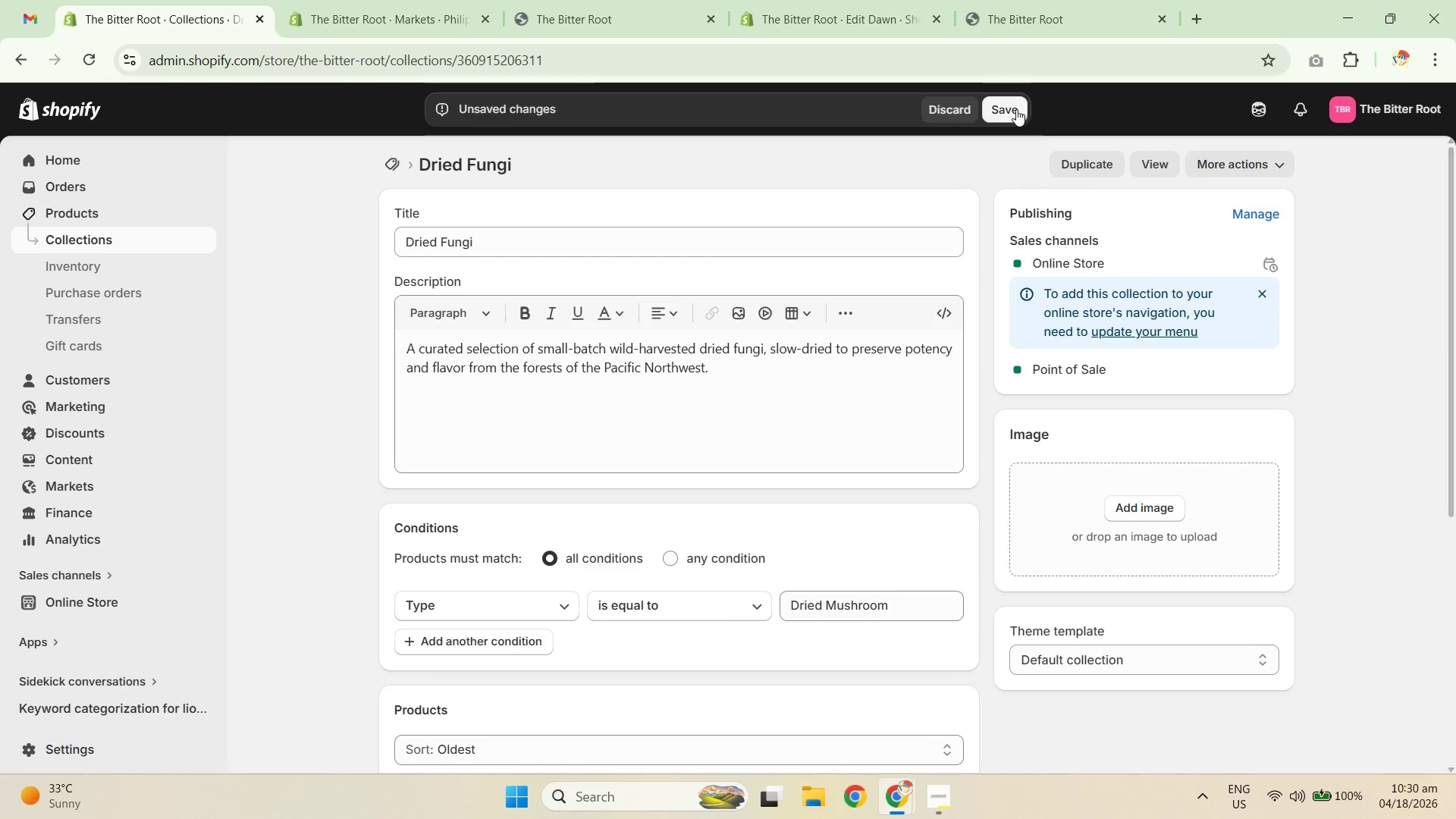 
left_click([1012, 107])
 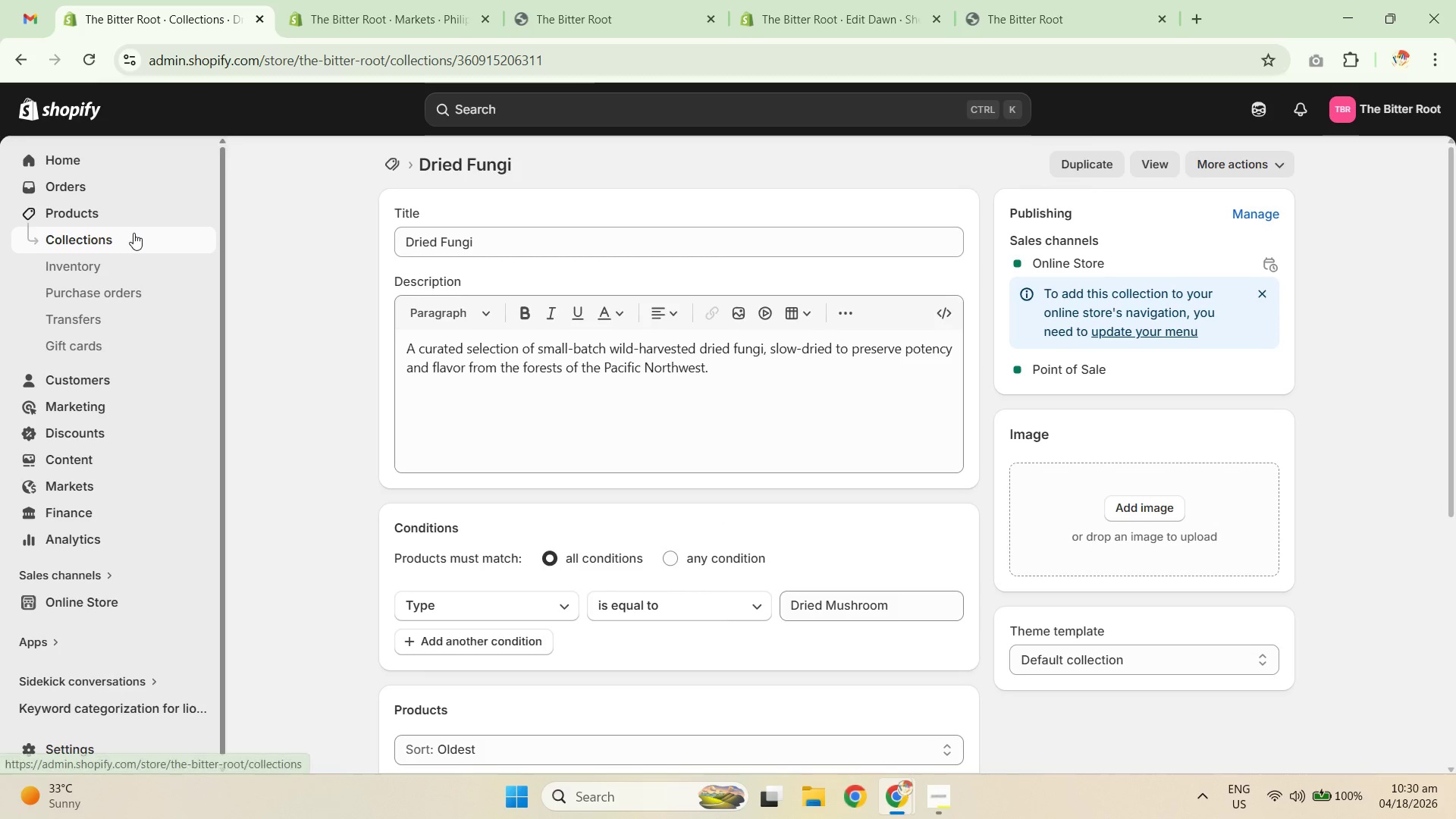 
left_click([111, 238])
 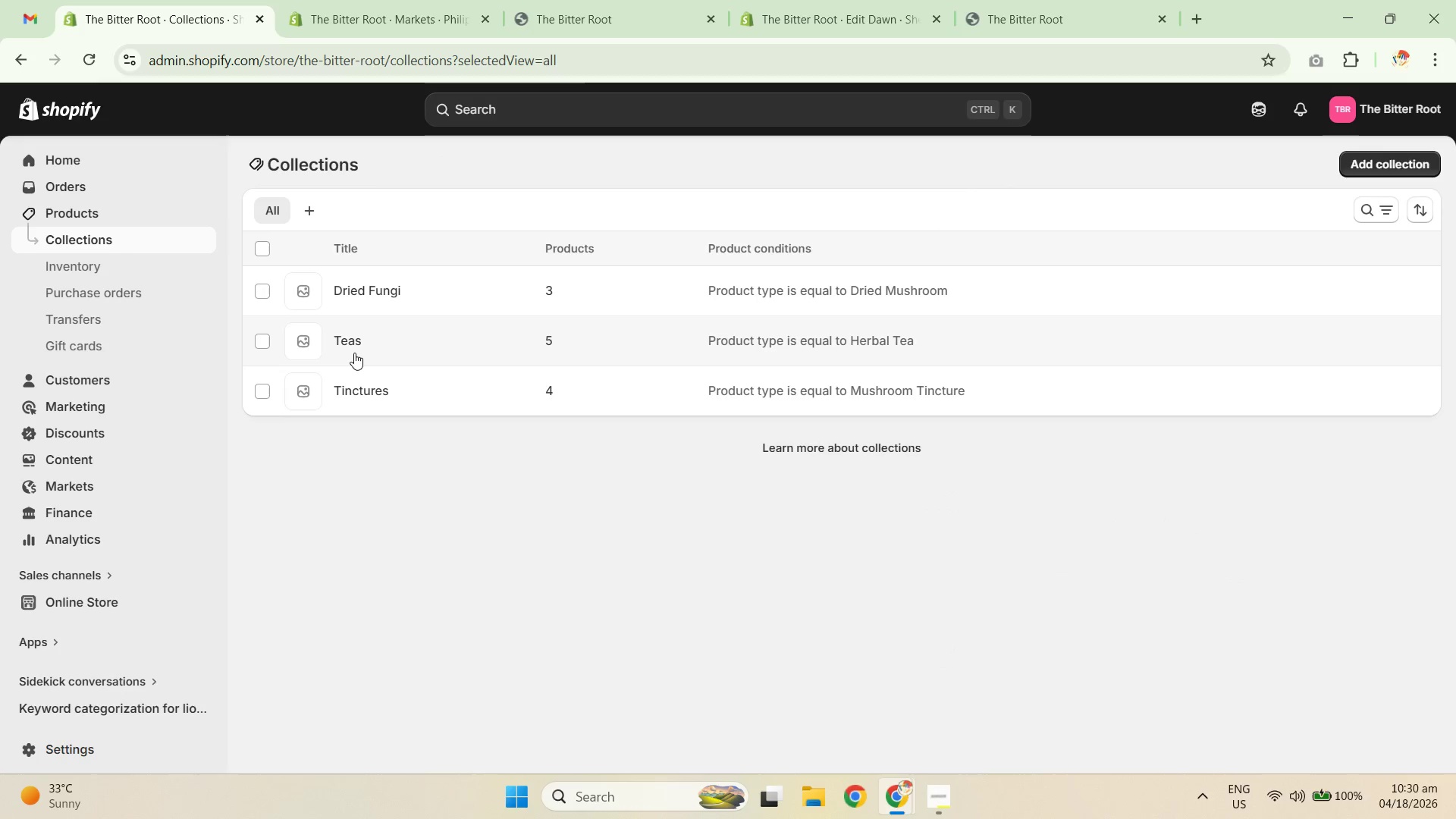 
left_click([347, 340])
 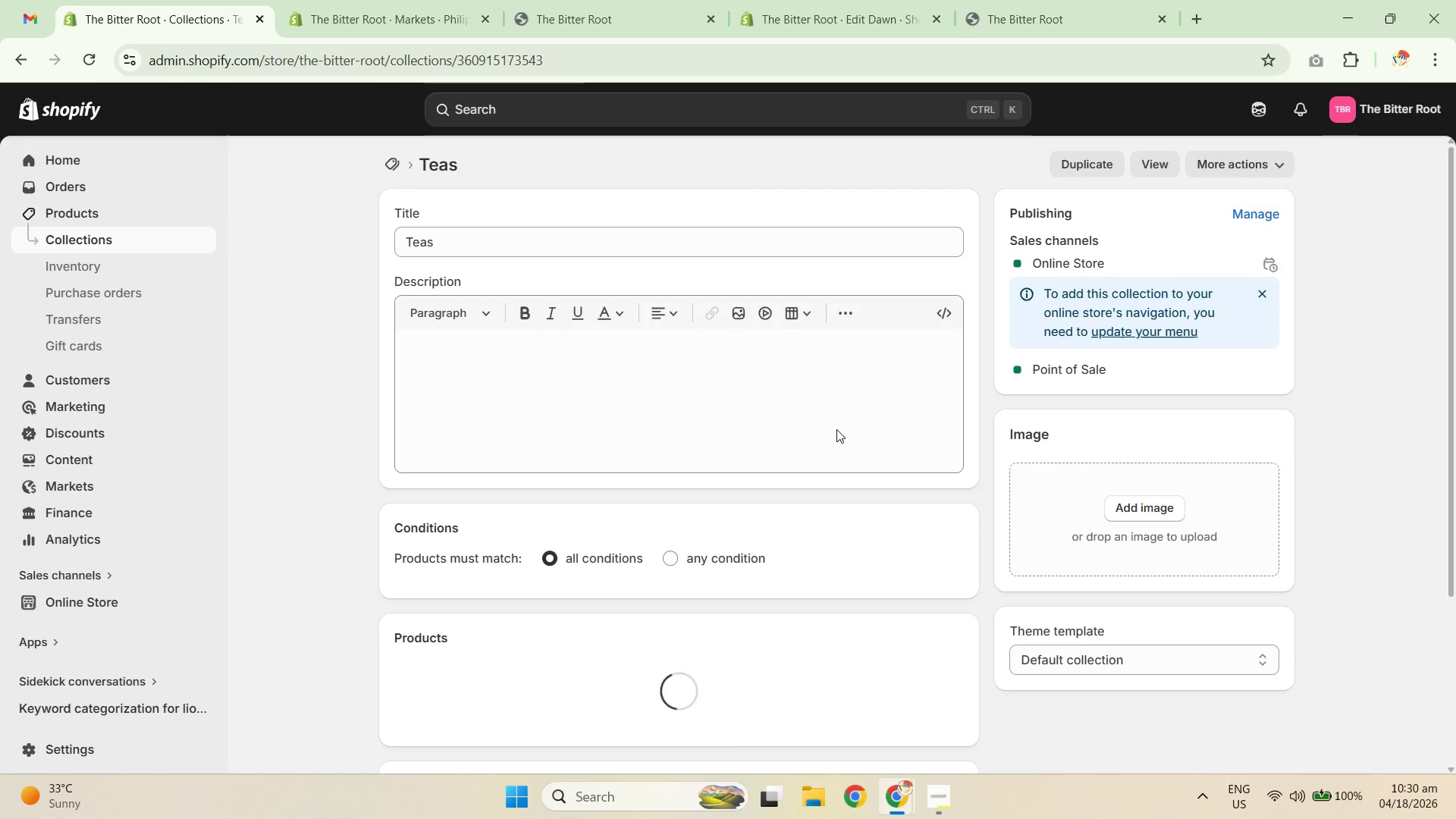 
scroll: coordinate [770, 493], scroll_direction: down, amount: 3.0
 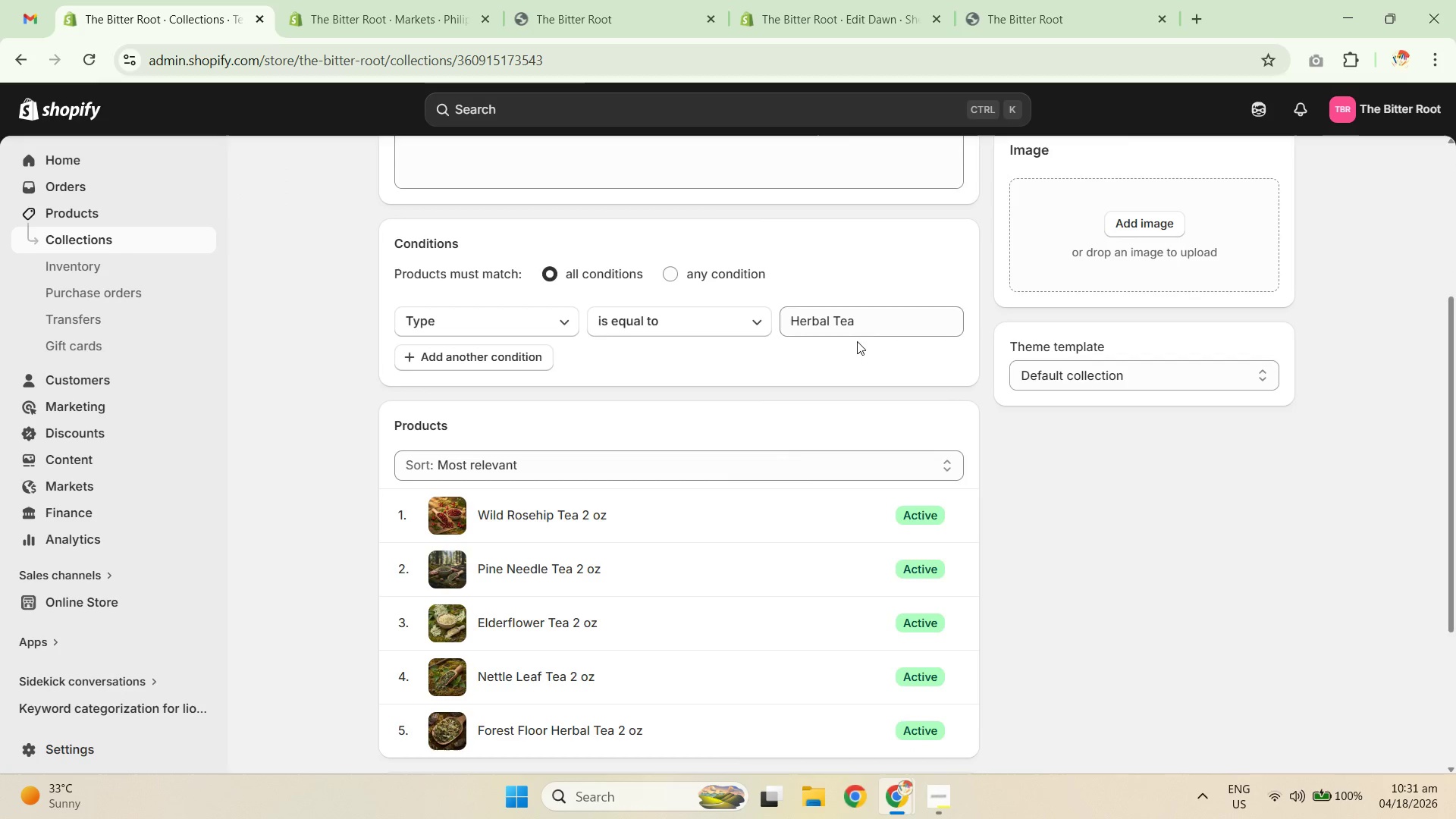 
left_click([872, 318])
 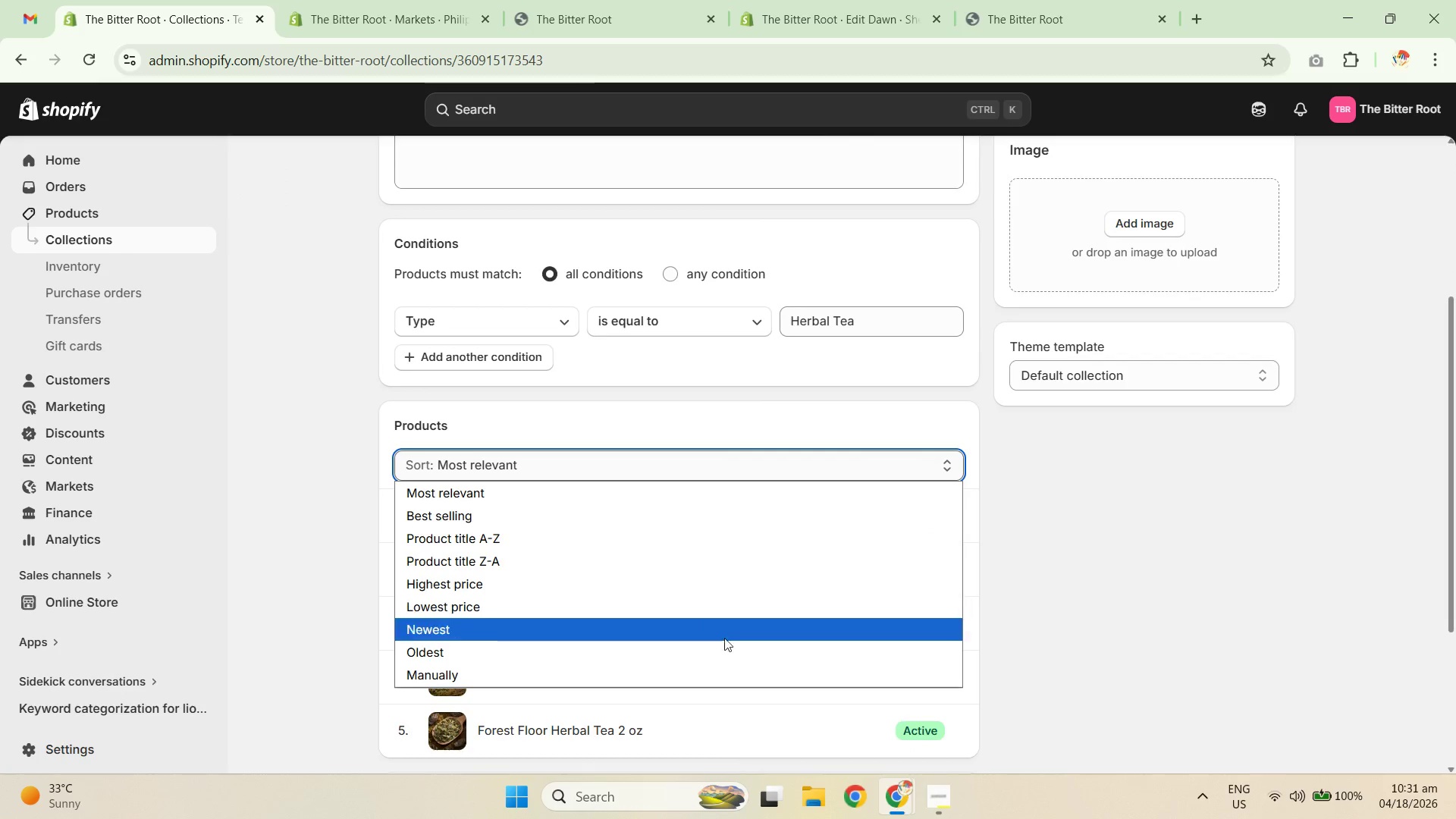 
scroll: coordinate [996, 337], scroll_direction: up, amount: 6.0
 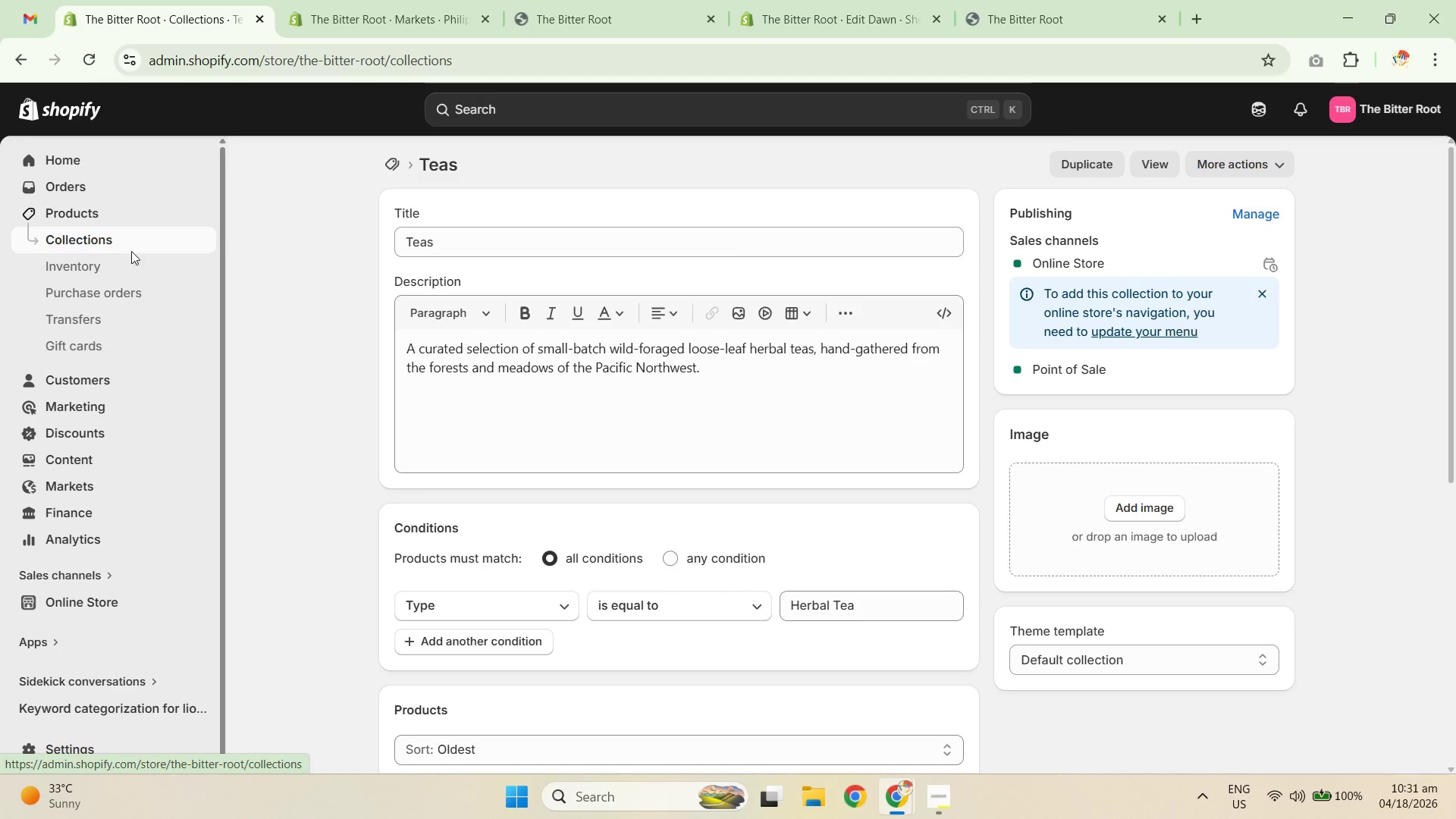 
left_click([358, 397])
 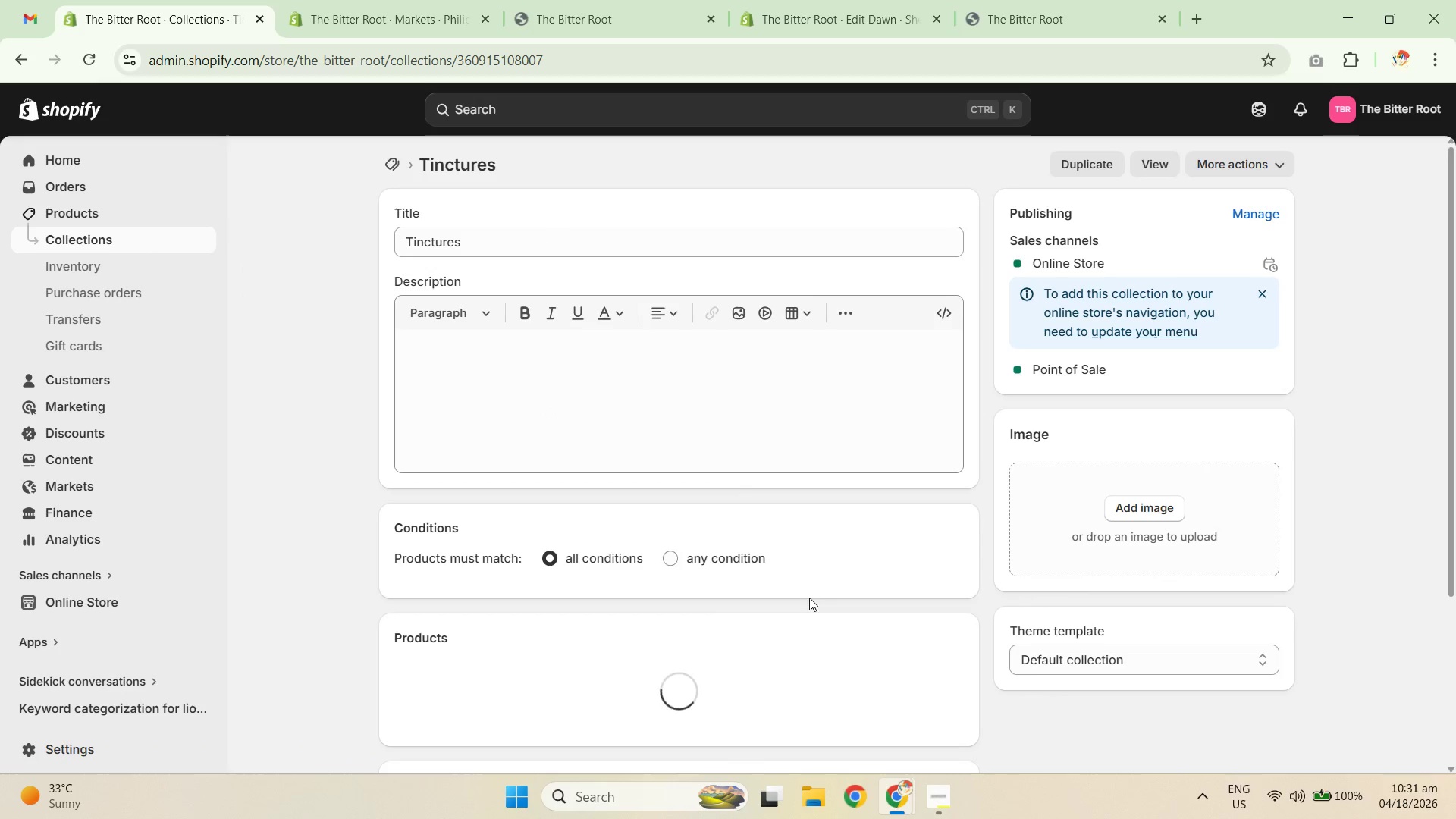 
scroll: coordinate [938, 576], scroll_direction: down, amount: 4.0
 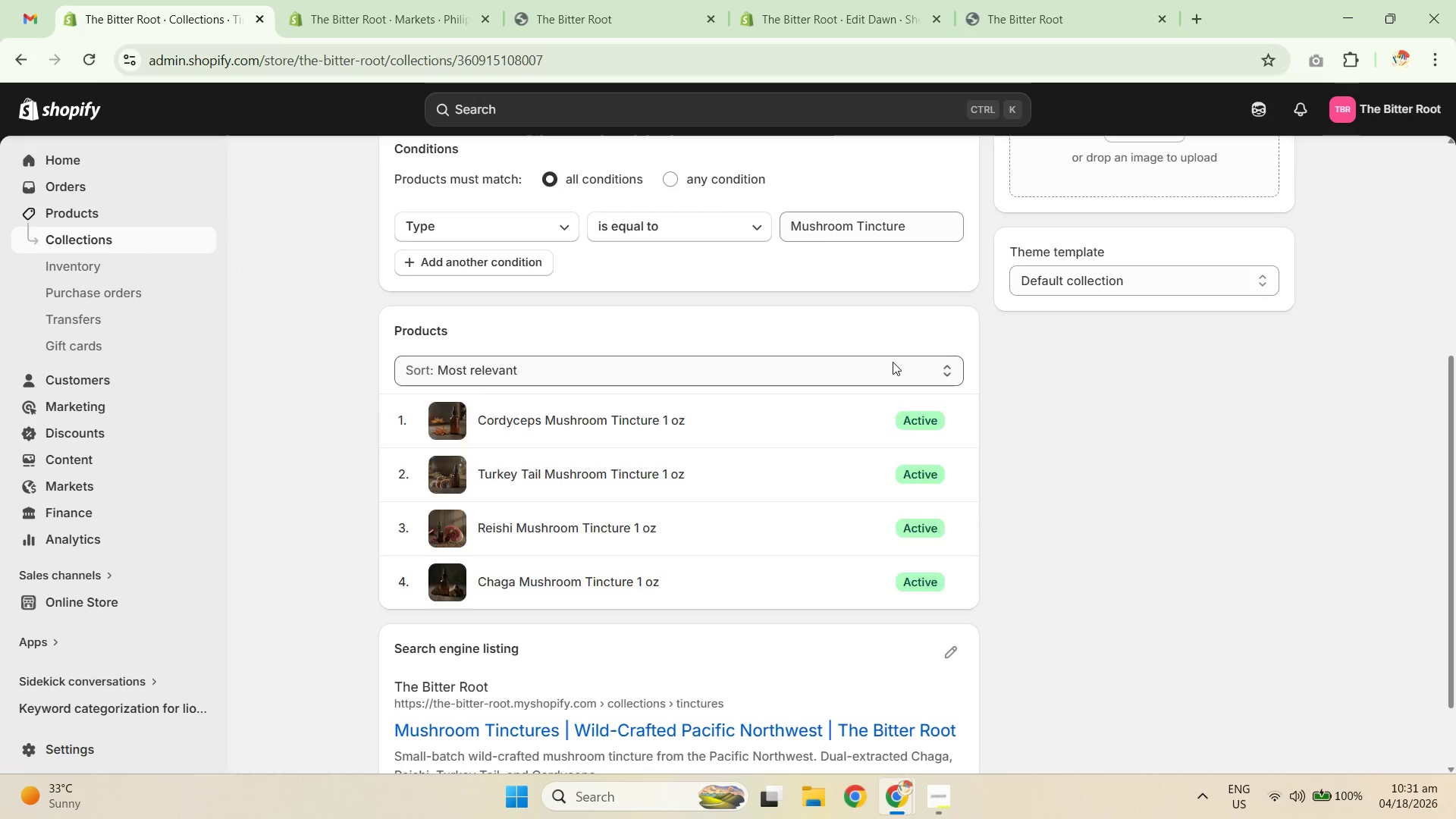 
left_click([718, 548])
 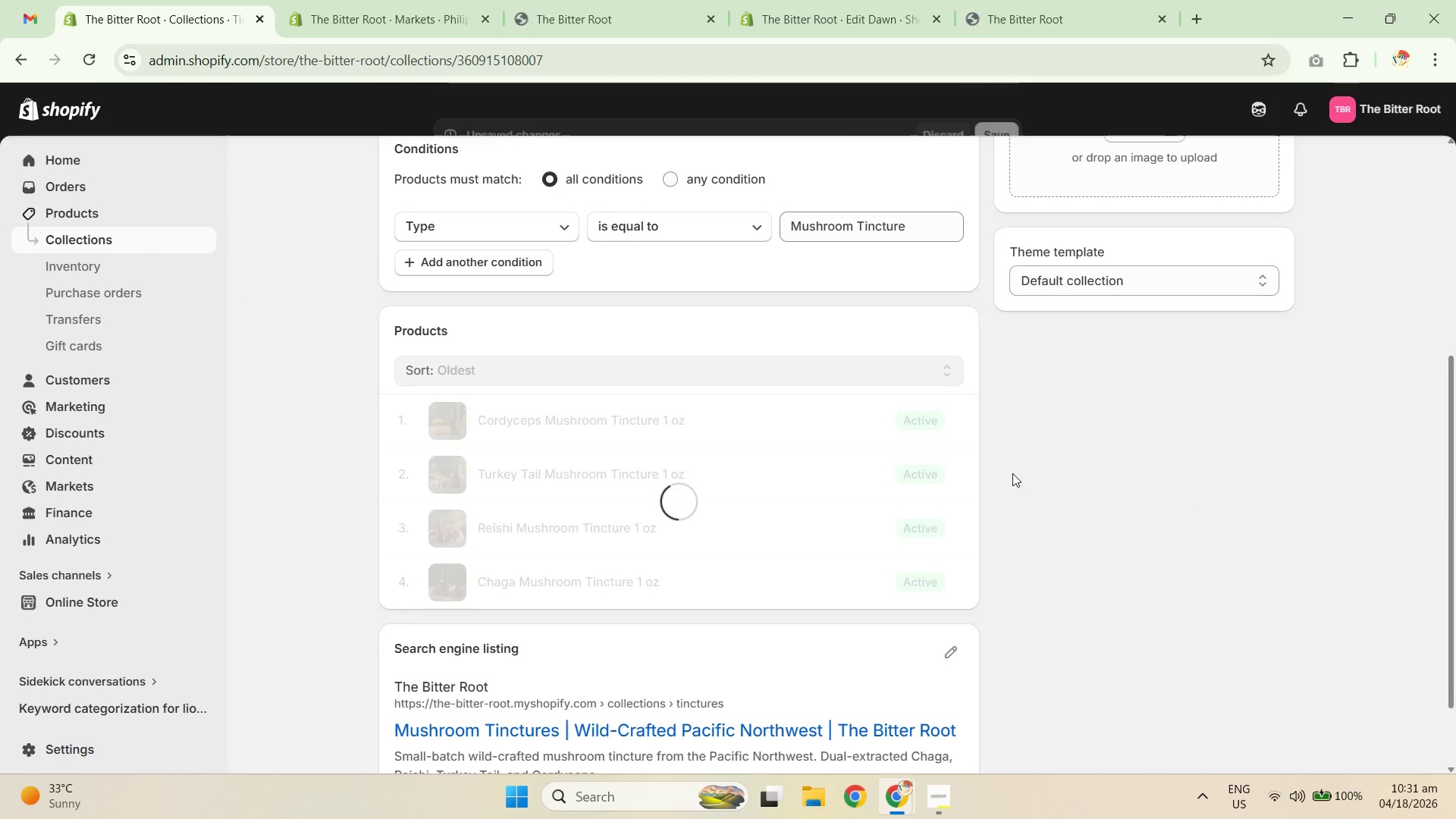 
scroll: coordinate [1002, 444], scroll_direction: up, amount: 5.0
 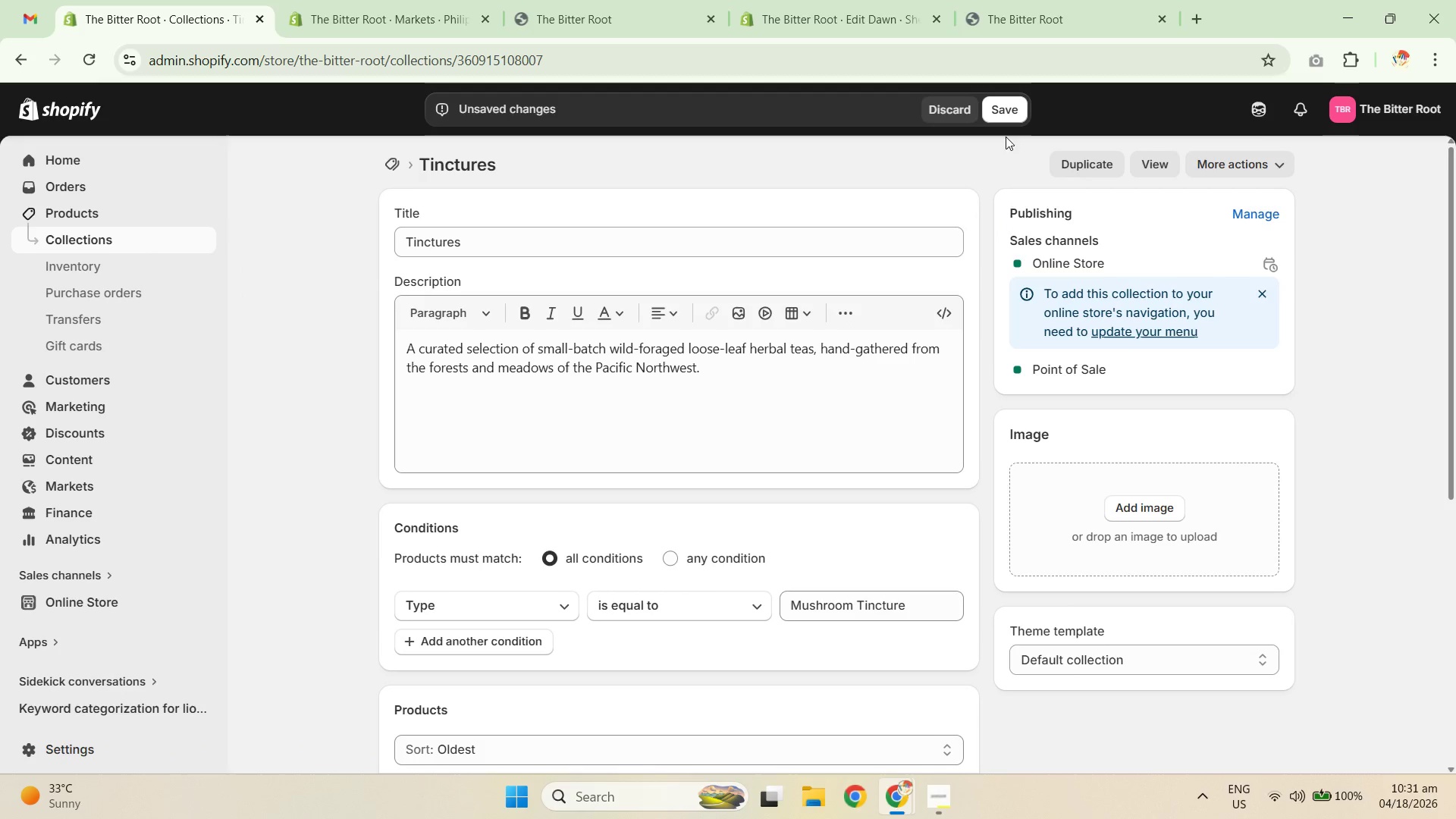 
left_click([1009, 111])
 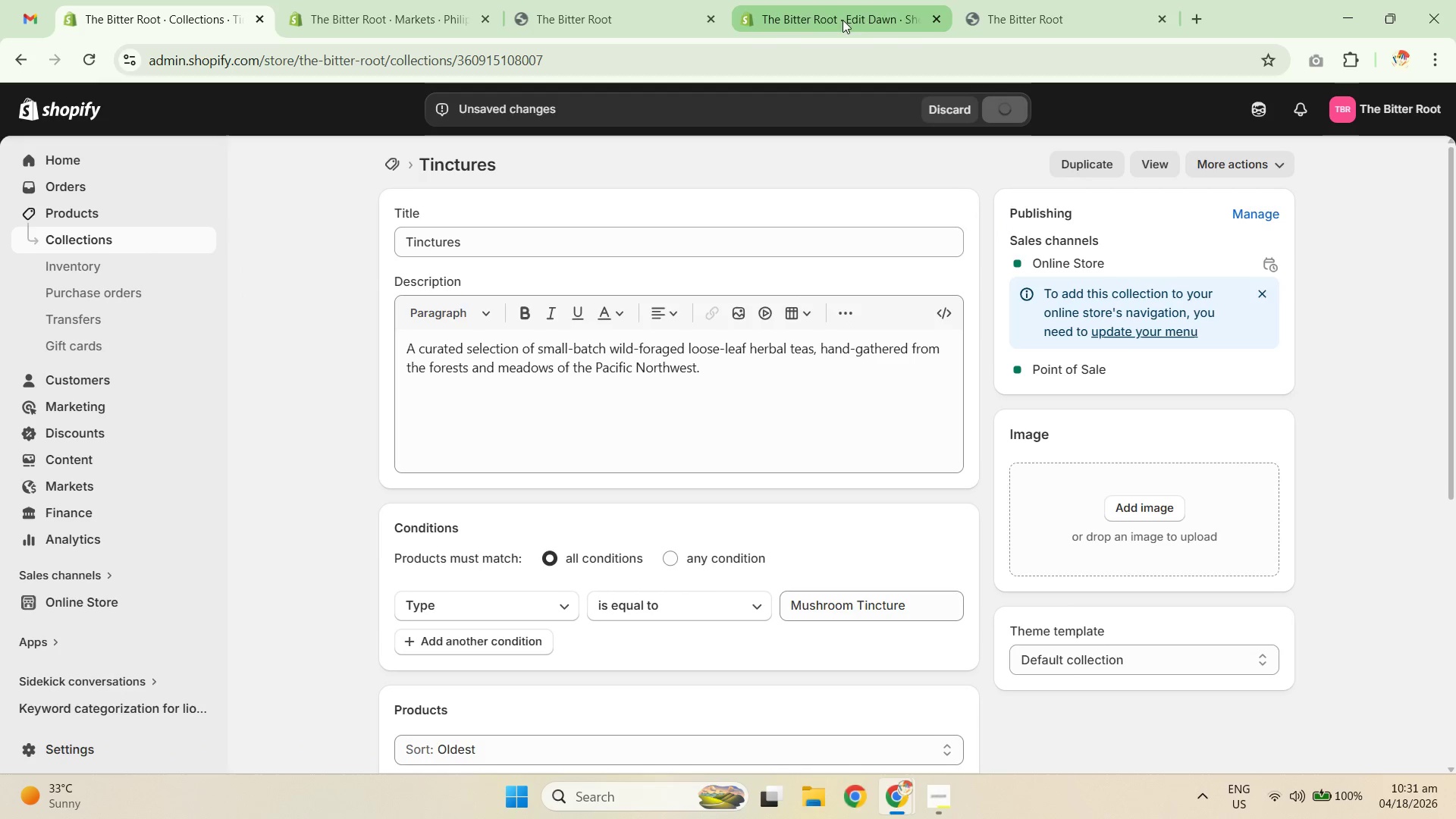 
left_click([1043, 0])
 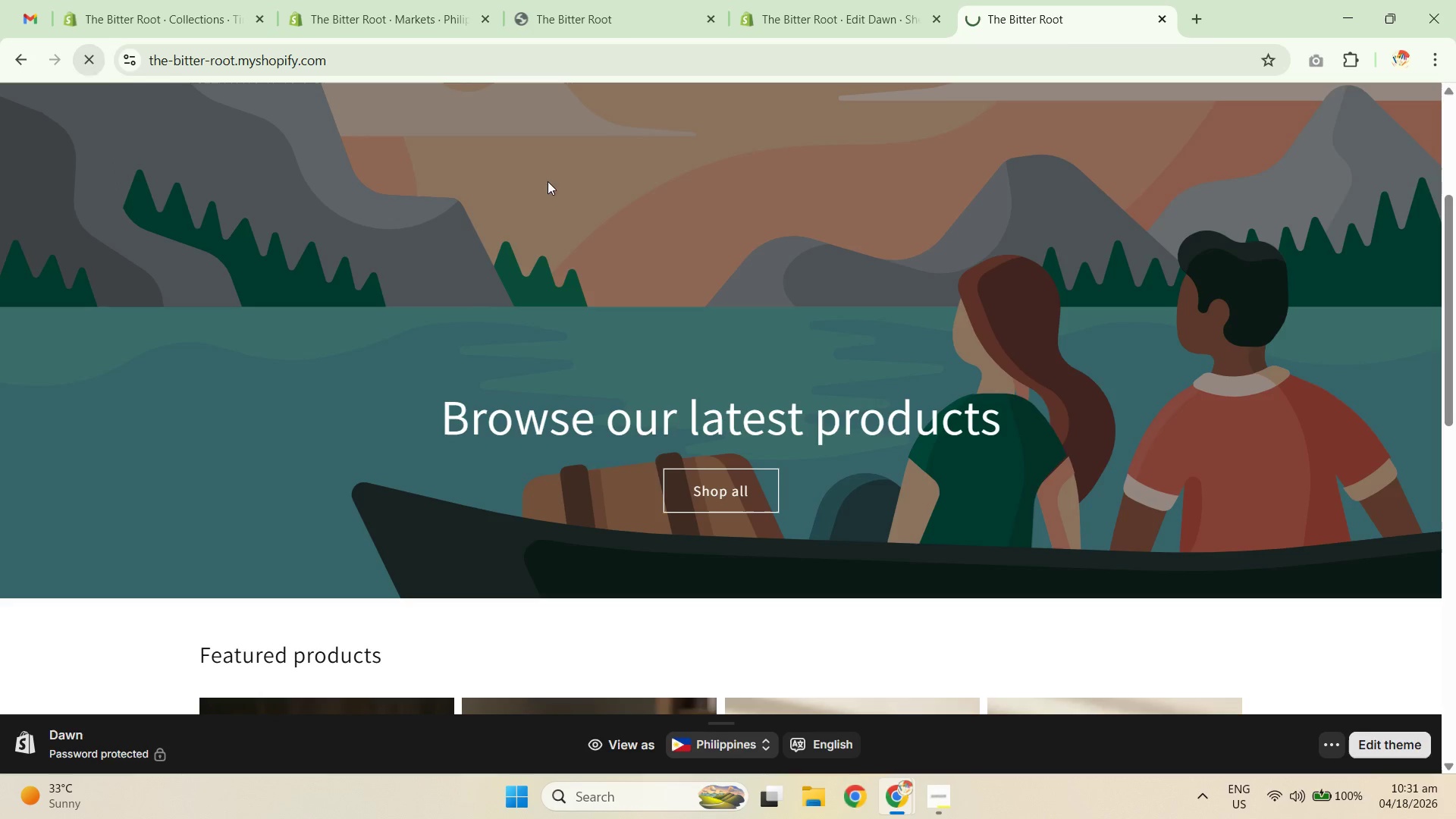 
scroll: coordinate [840, 361], scroll_direction: down, amount: 5.0
 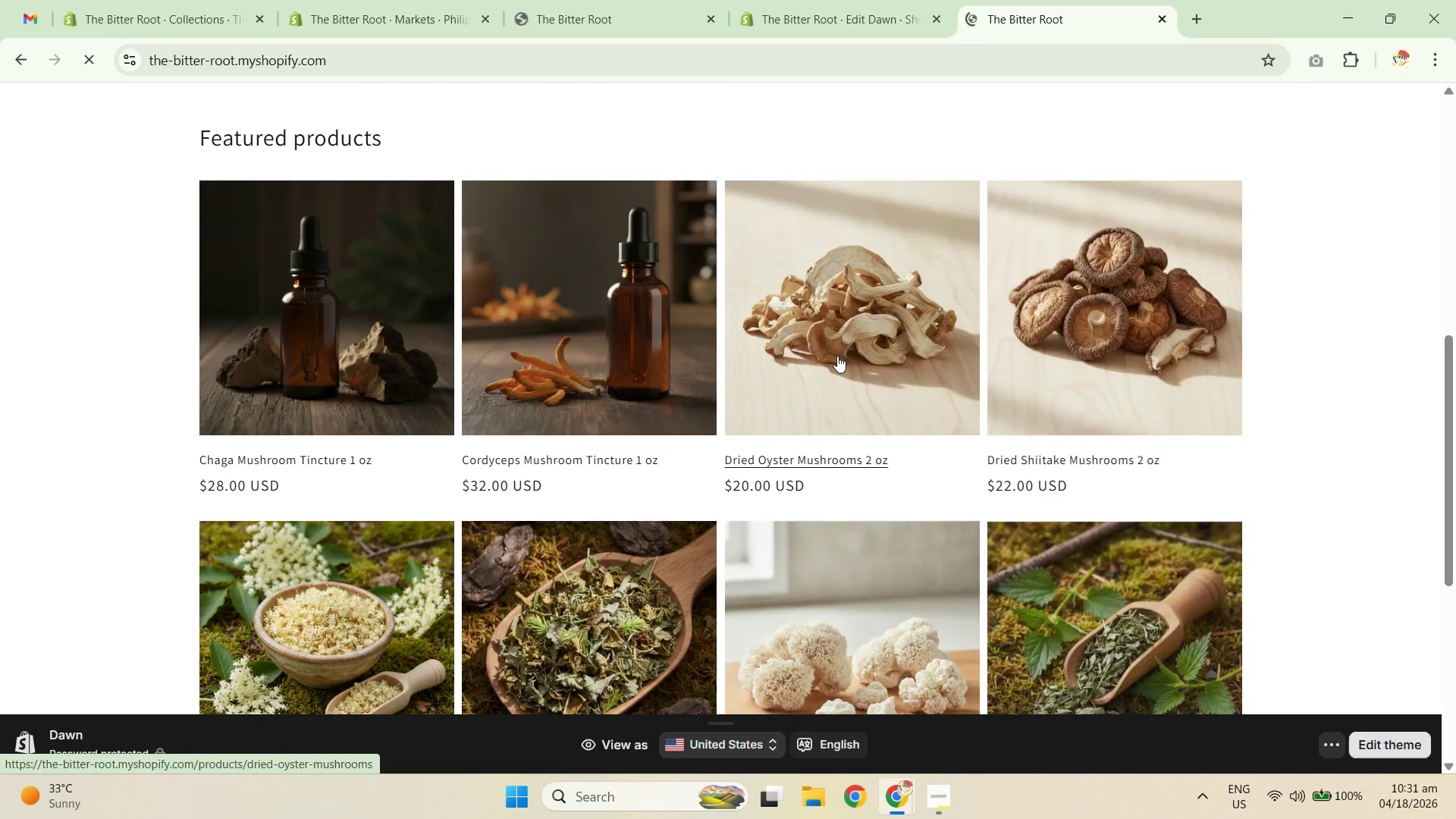 
scroll: coordinate [834, 362], scroll_direction: up, amount: 6.0
 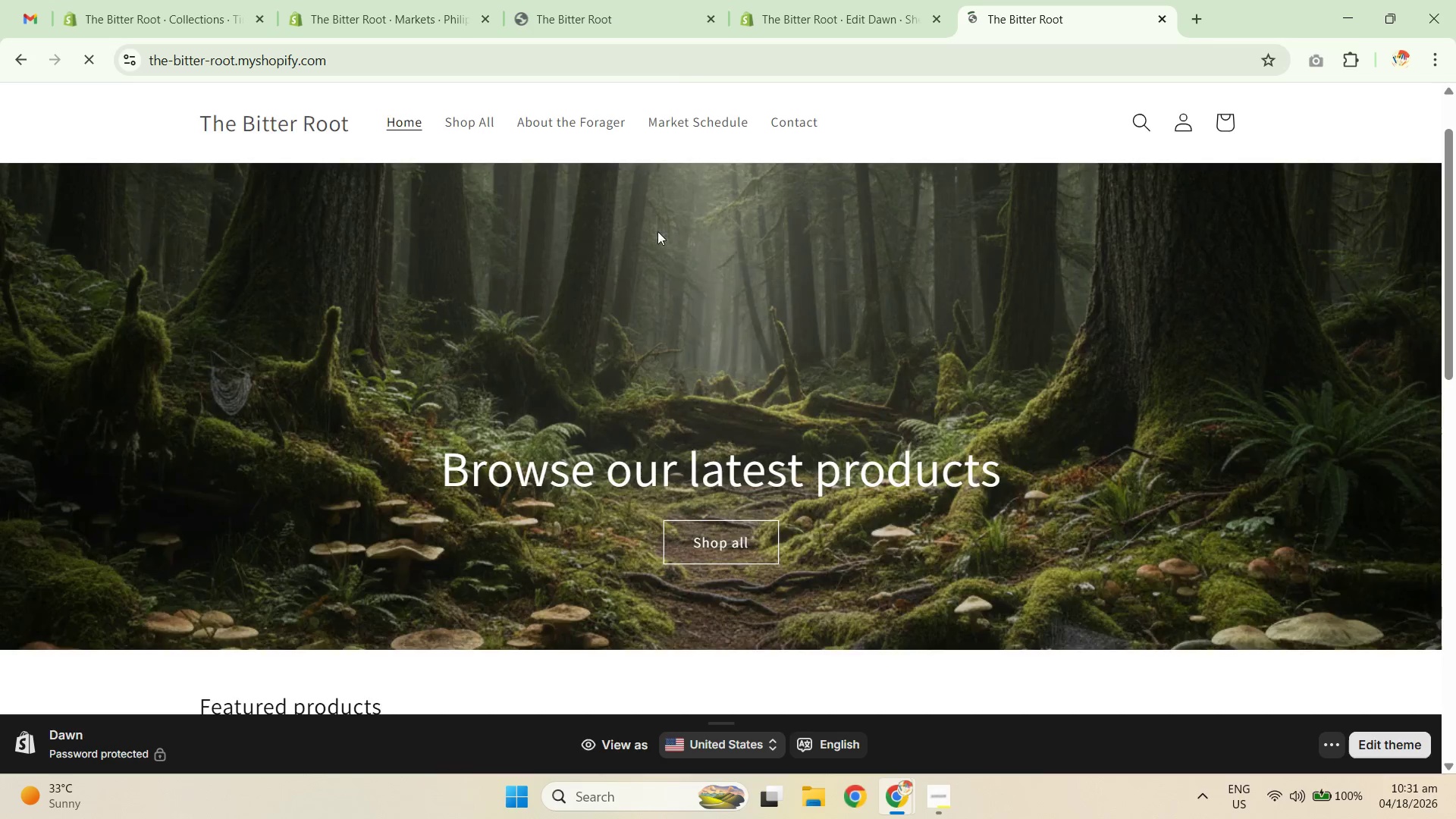 
scroll: coordinate [832, 407], scroll_direction: down, amount: 7.0
 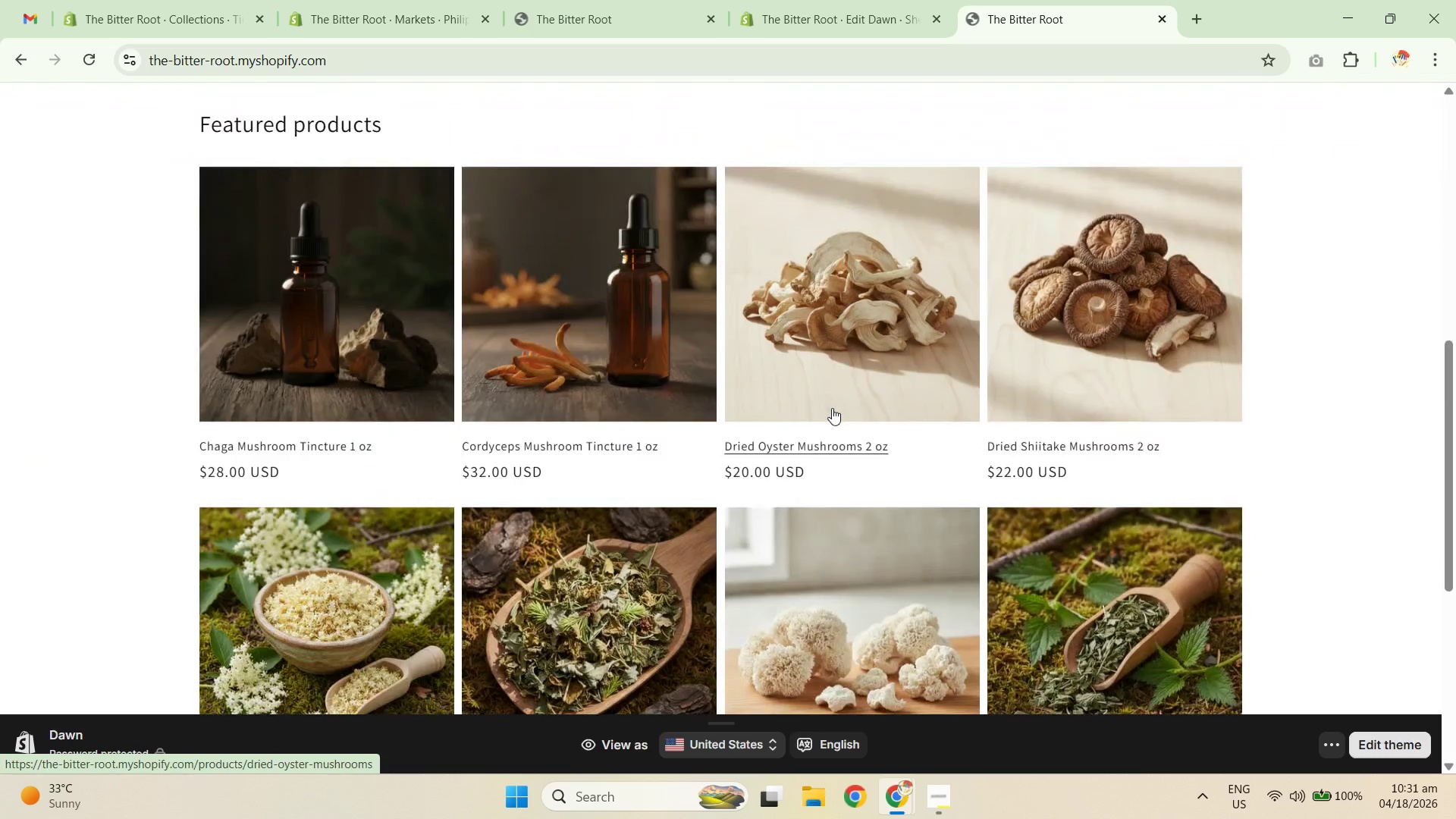 
scroll: coordinate [815, 401], scroll_direction: up, amount: 4.0
 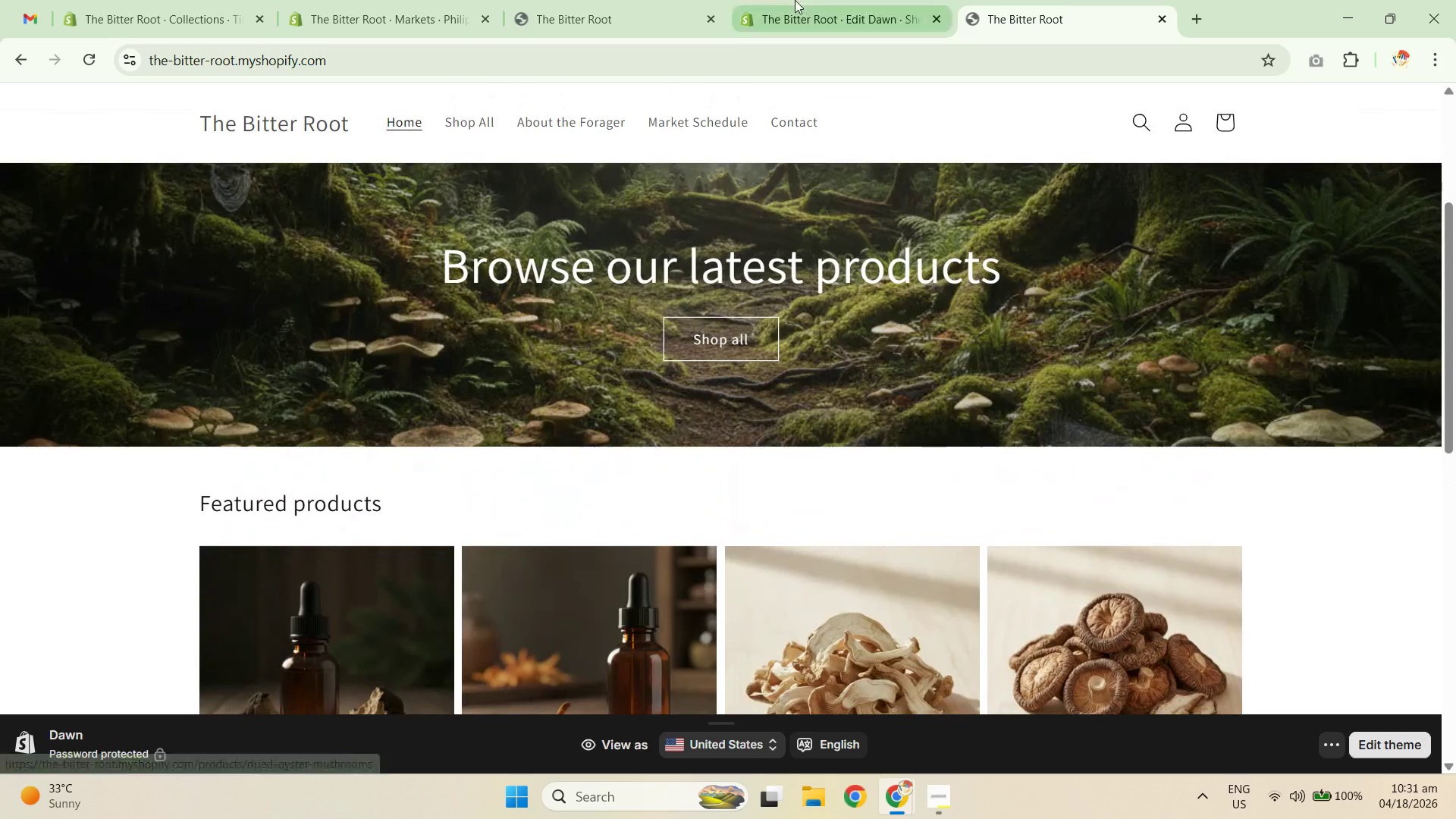 
left_click([801, 0])
 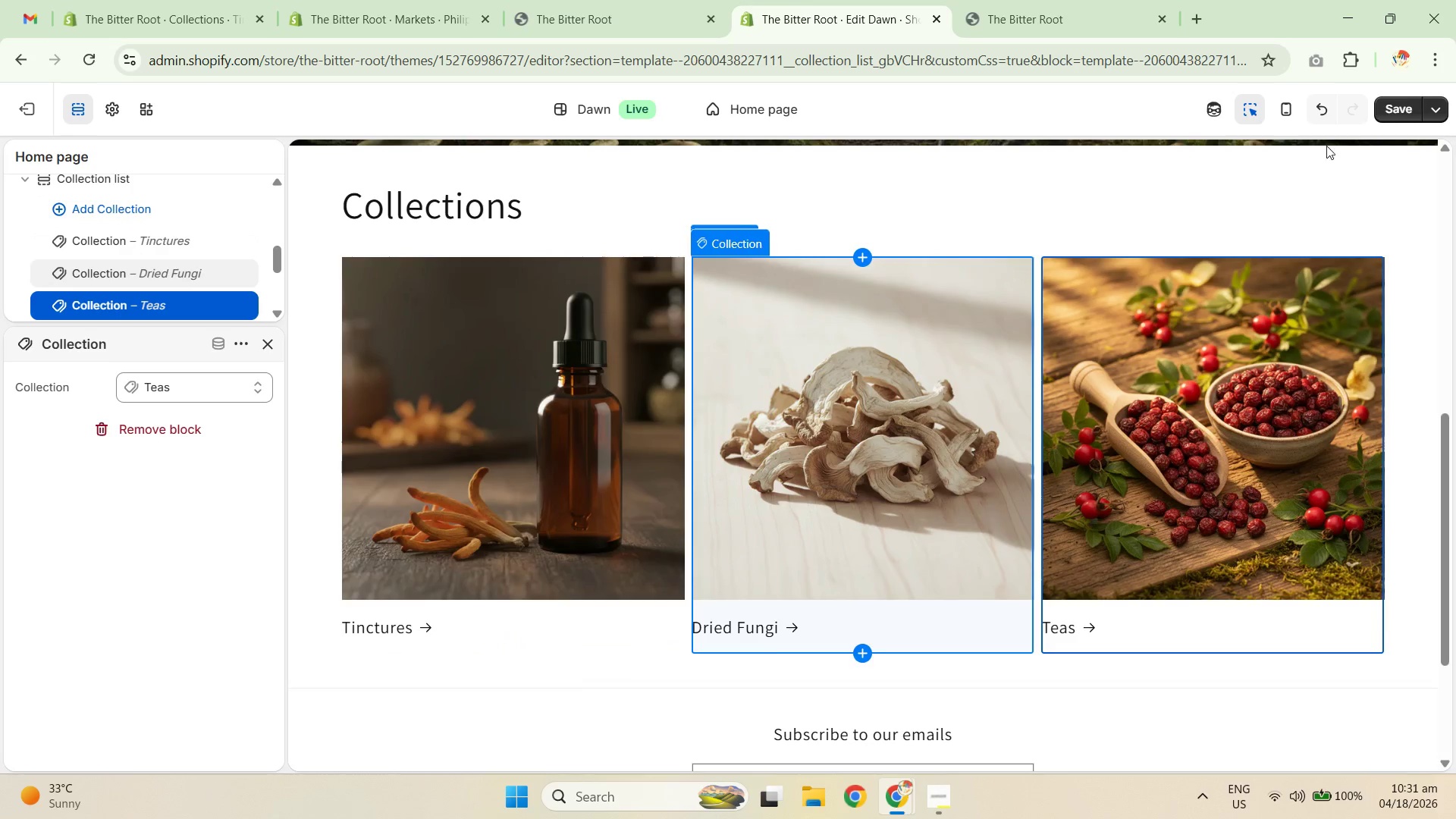 
left_click([1395, 115])
 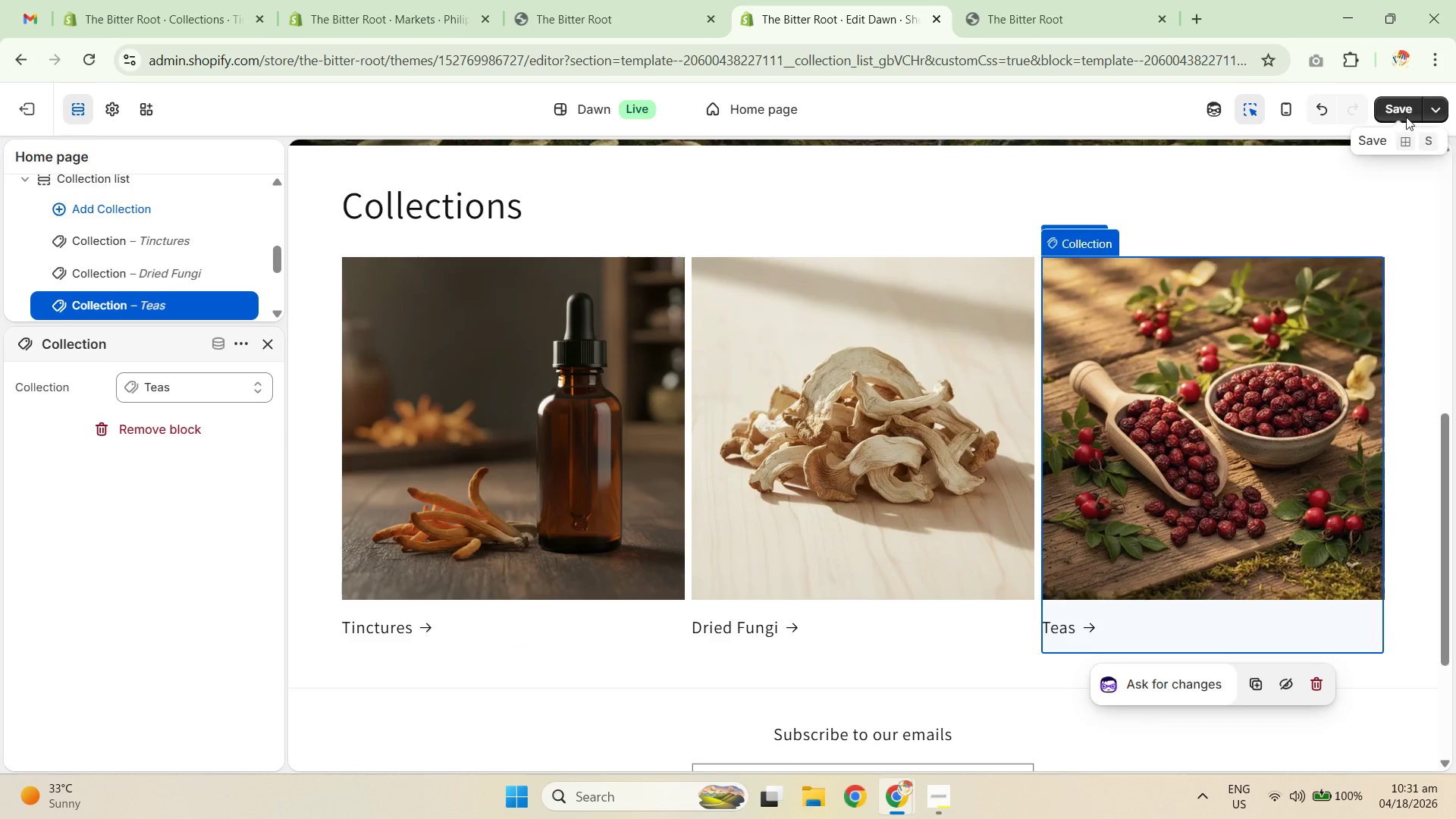 
left_click([1404, 106])
 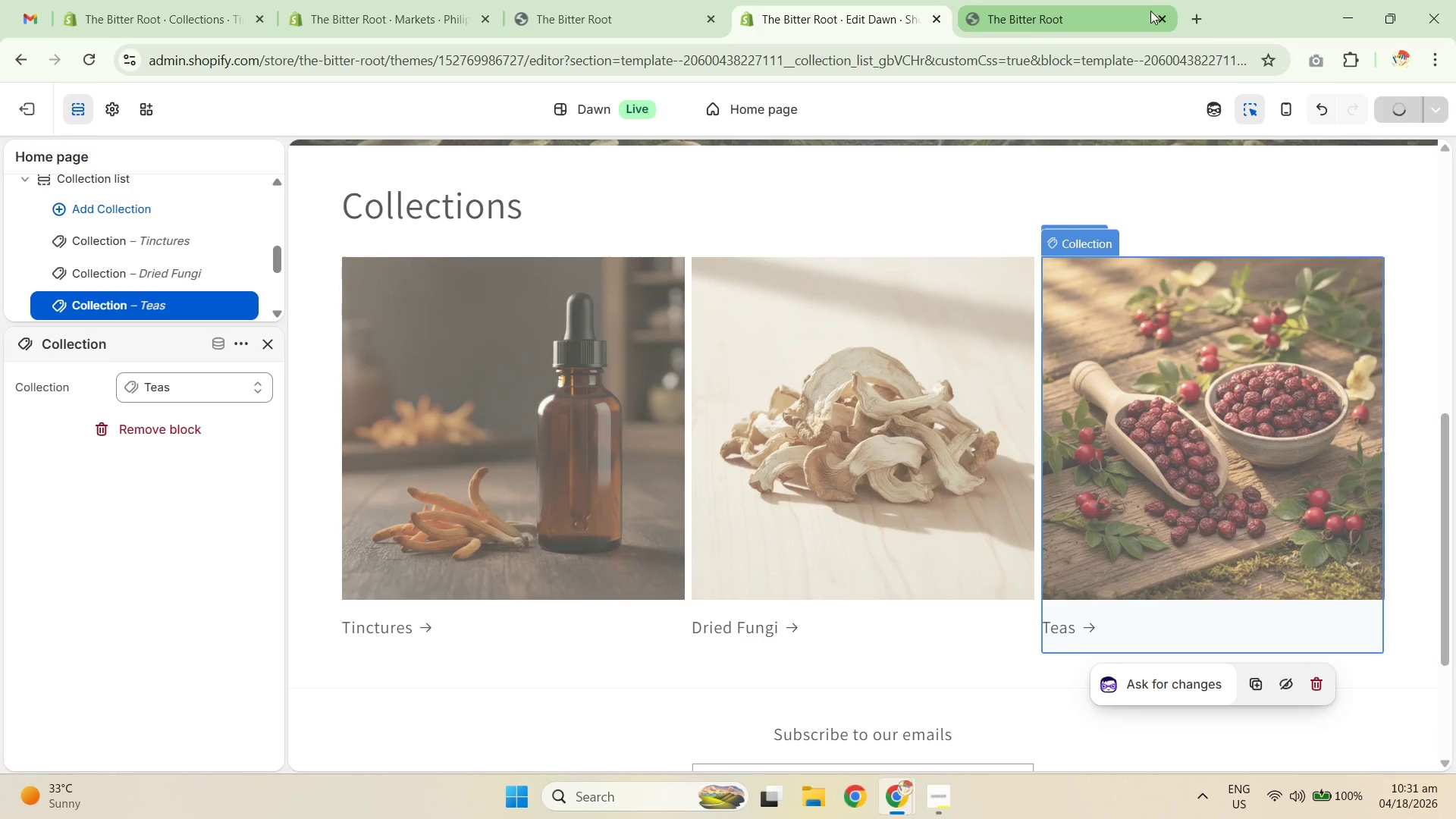 
left_click([1163, 14])
 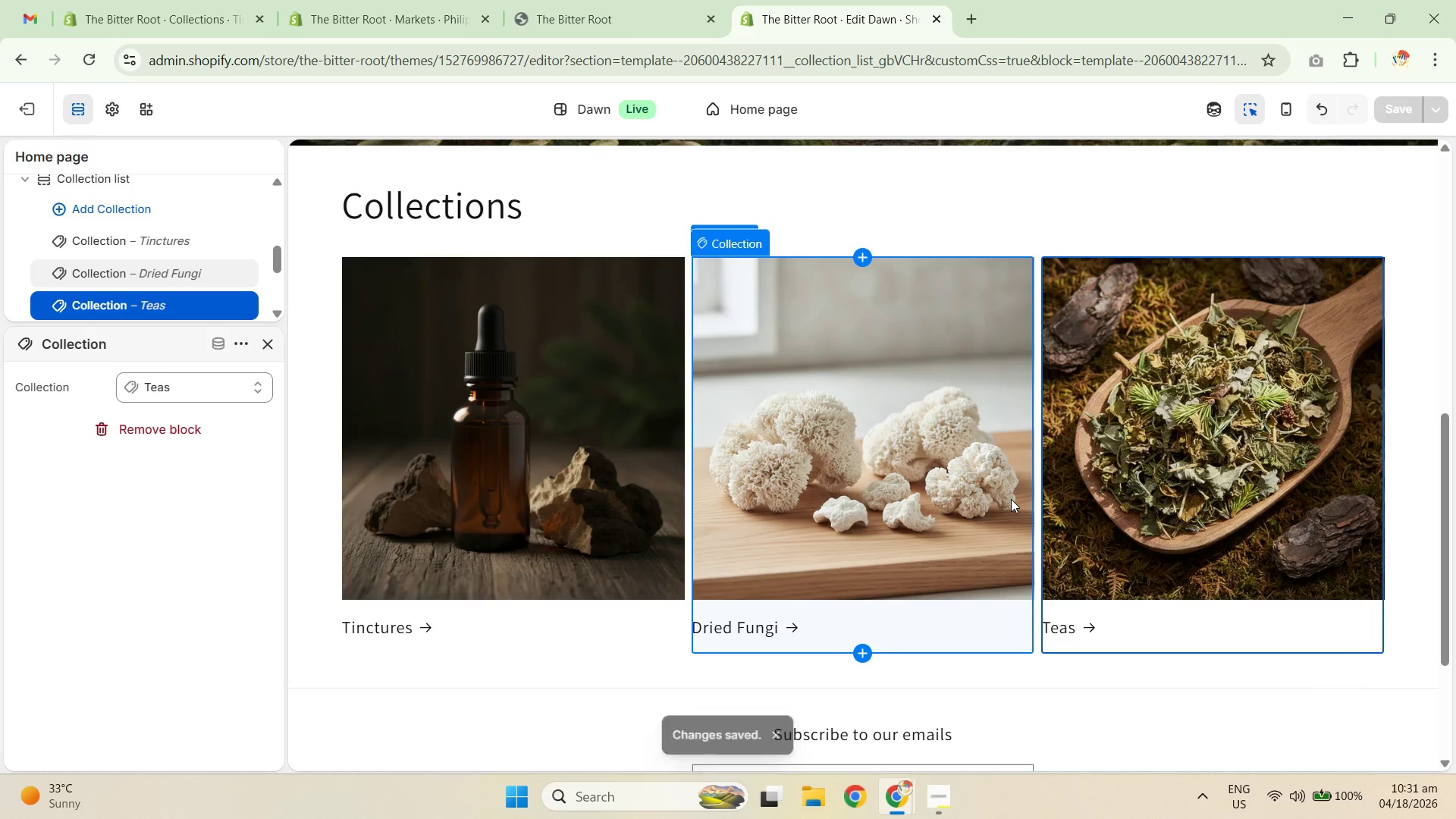 
wait(6.95)
 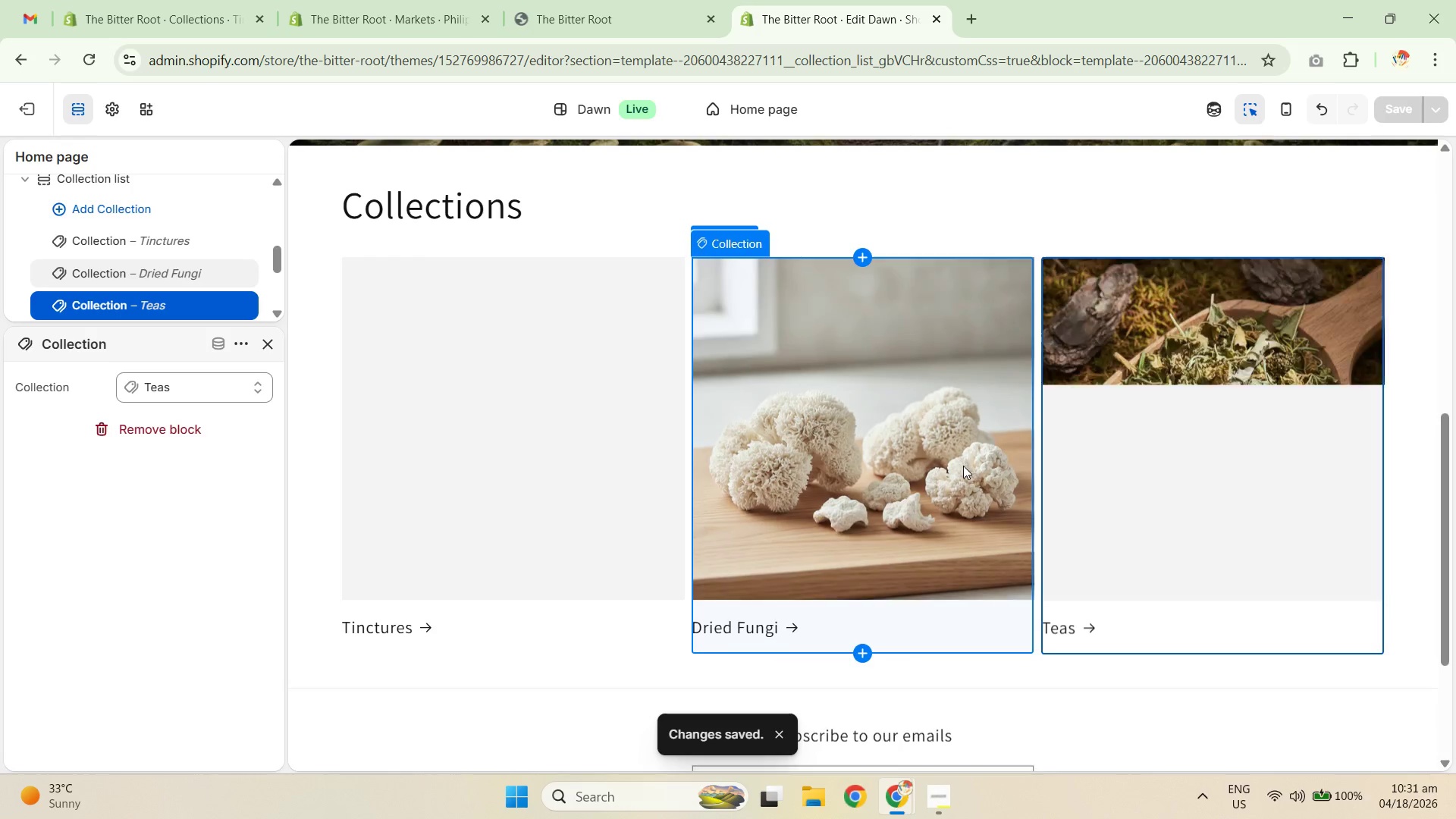 
scroll: coordinate [972, 504], scroll_direction: up, amount: 2.0
 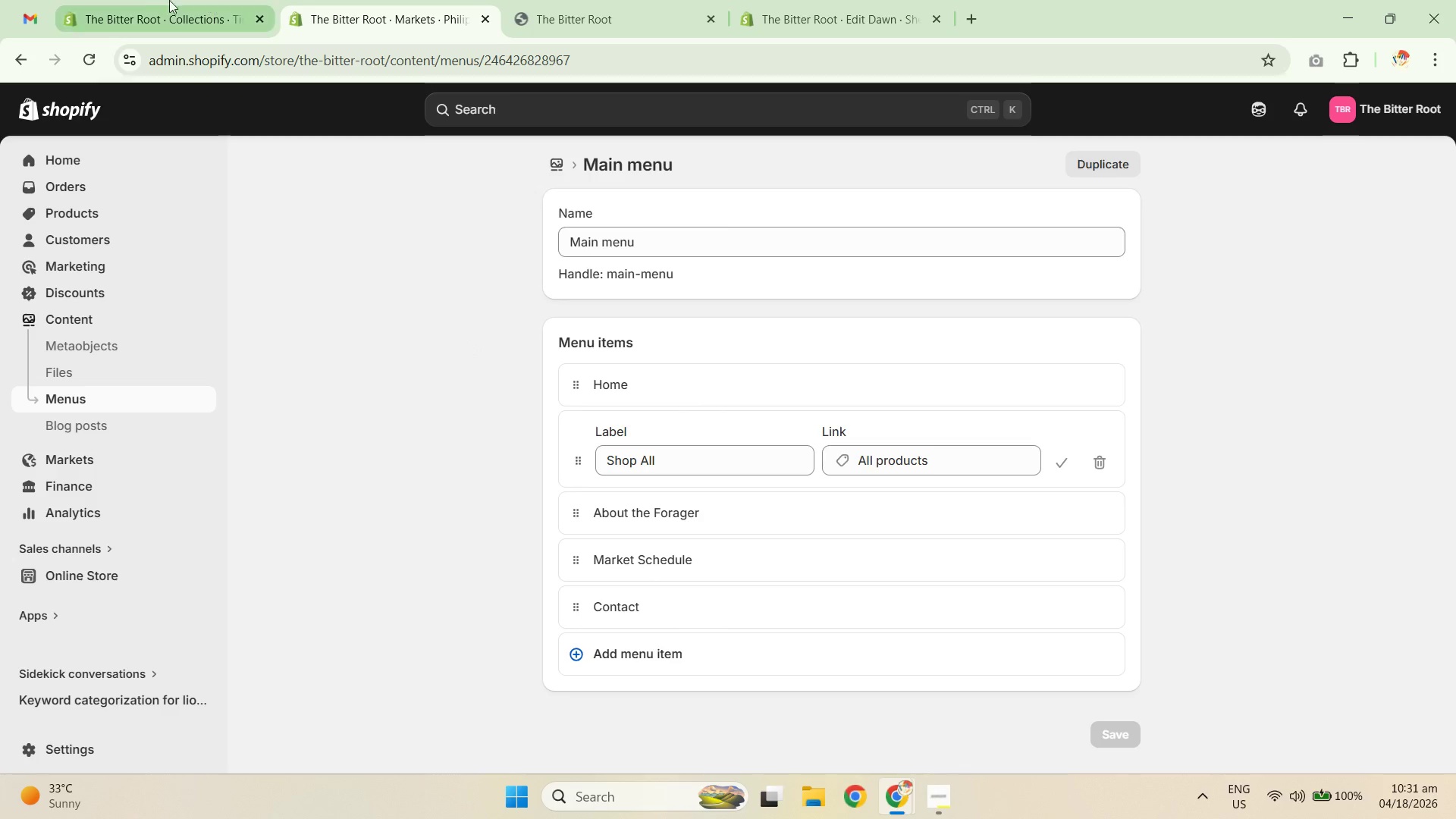 
scroll: coordinate [718, 421], scroll_direction: down, amount: 3.0
 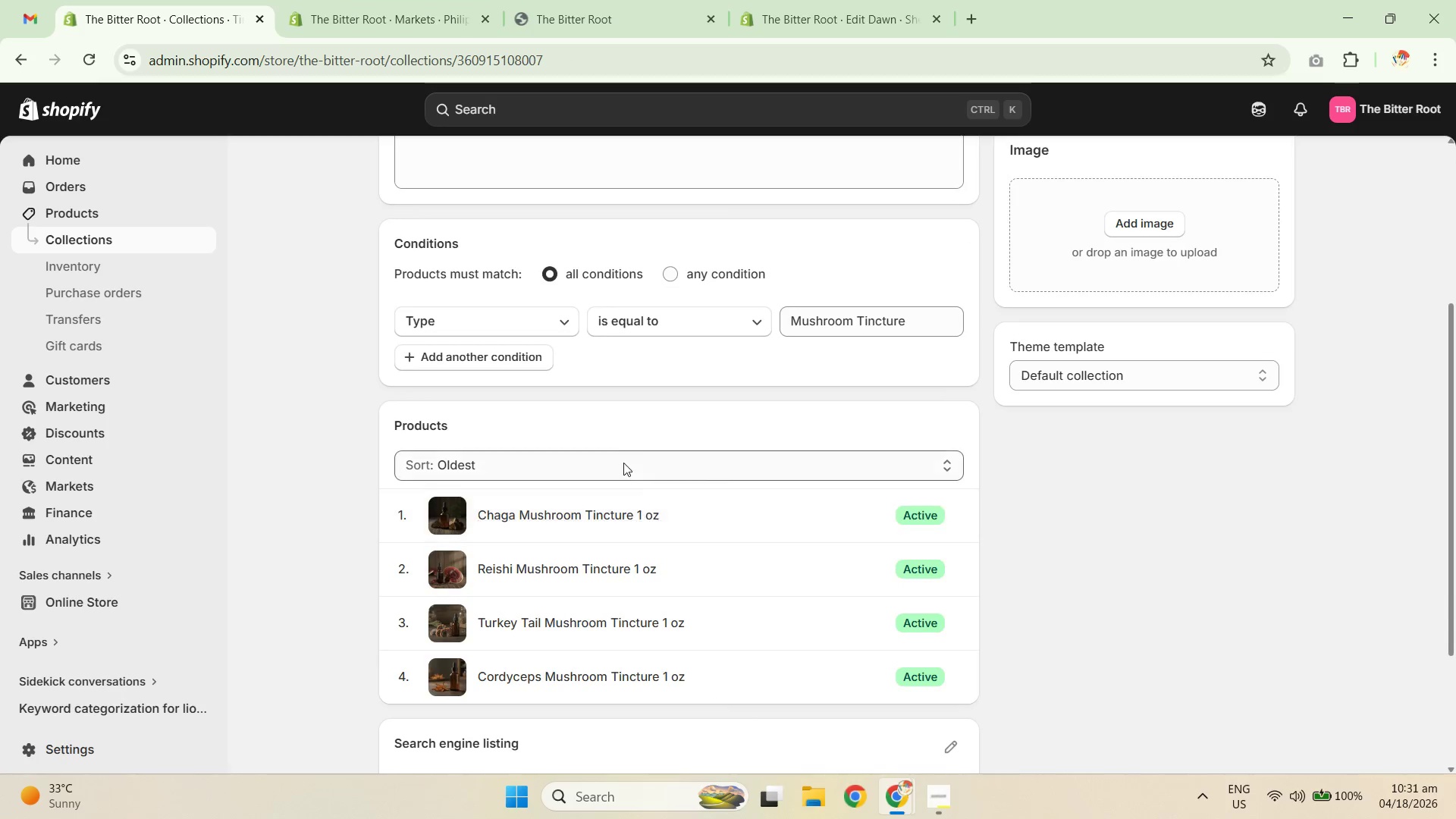 
left_click([634, 452])
 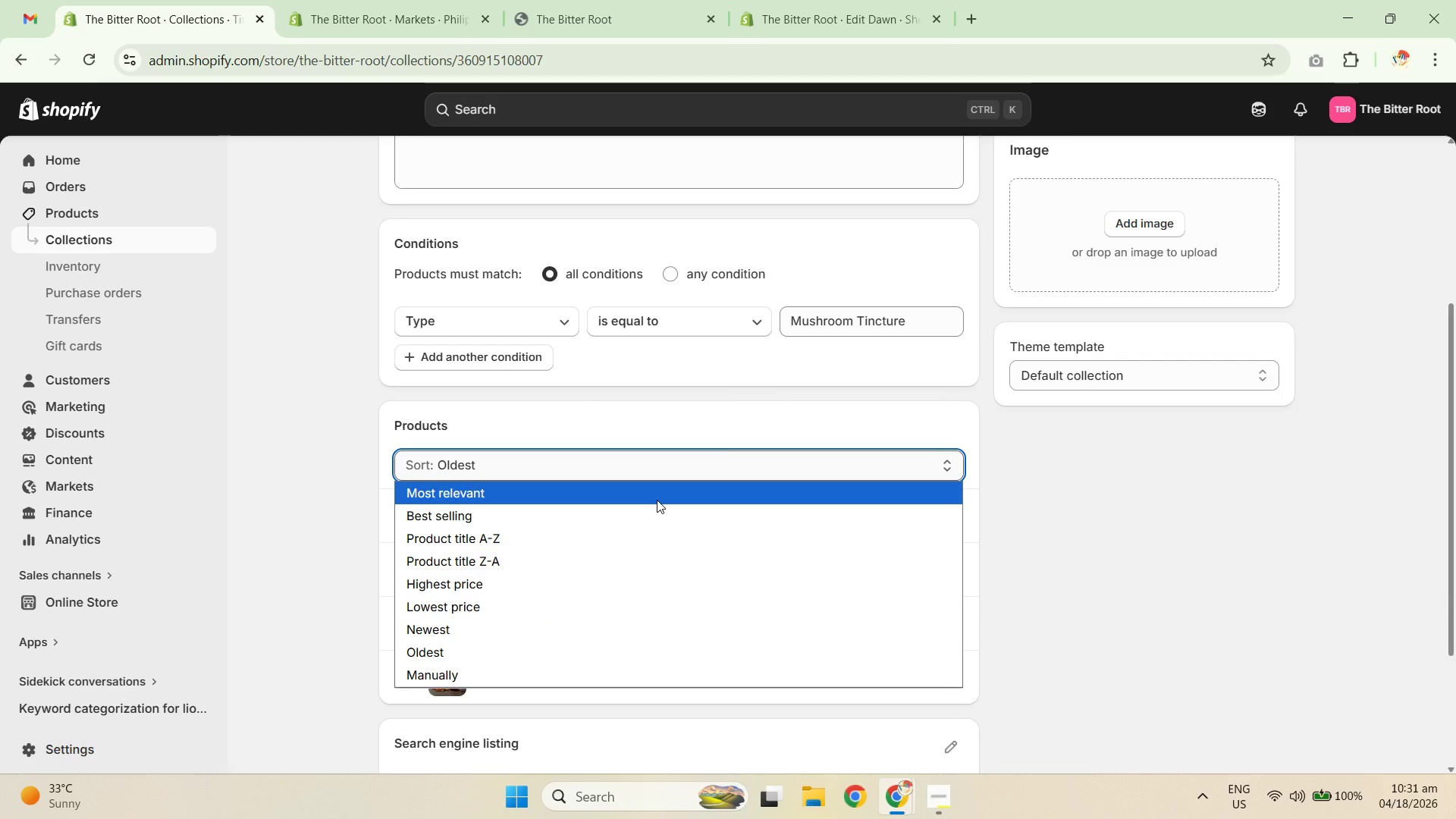 
left_click([657, 500])
 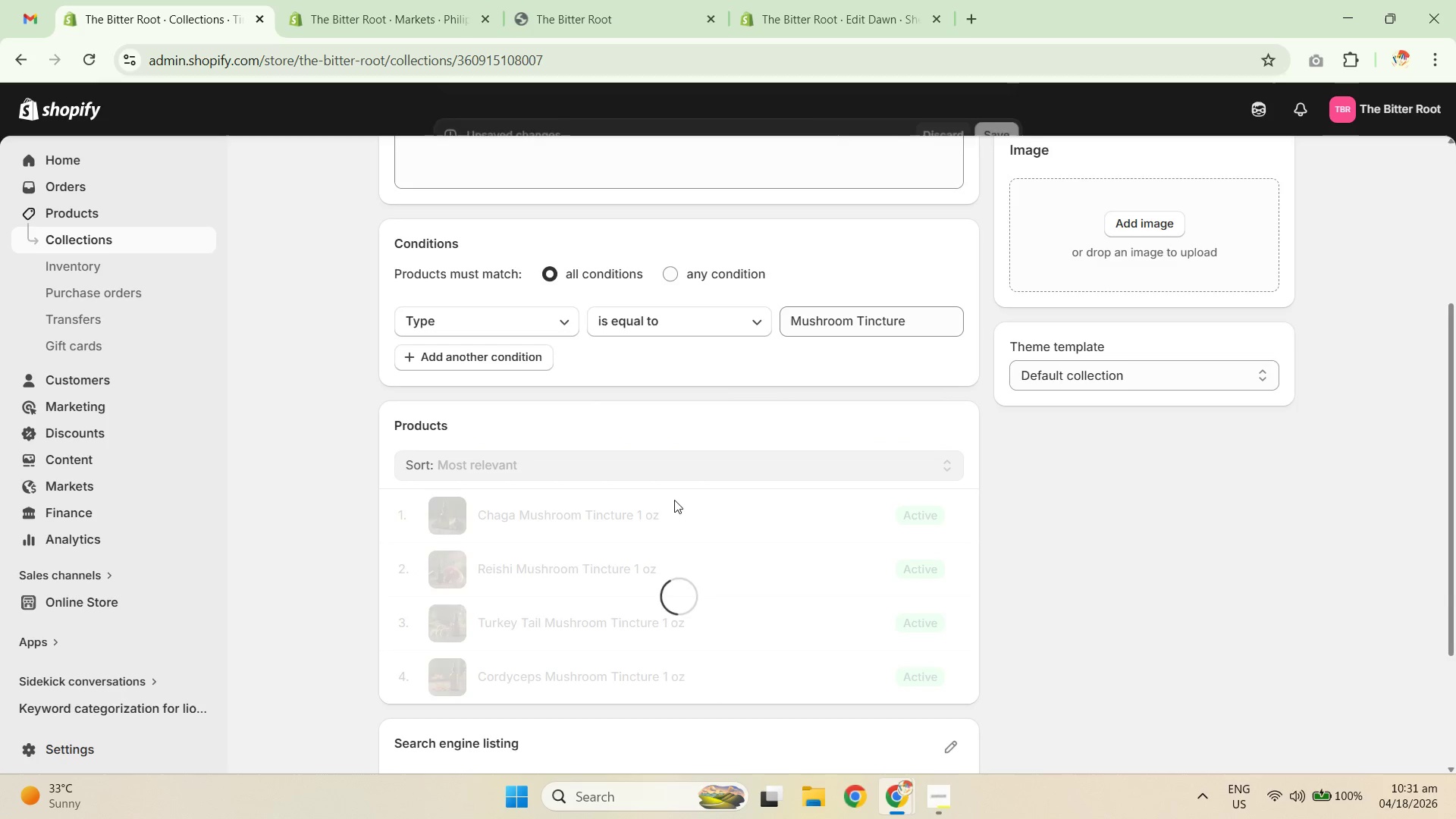 
mouse_move([685, 481])
 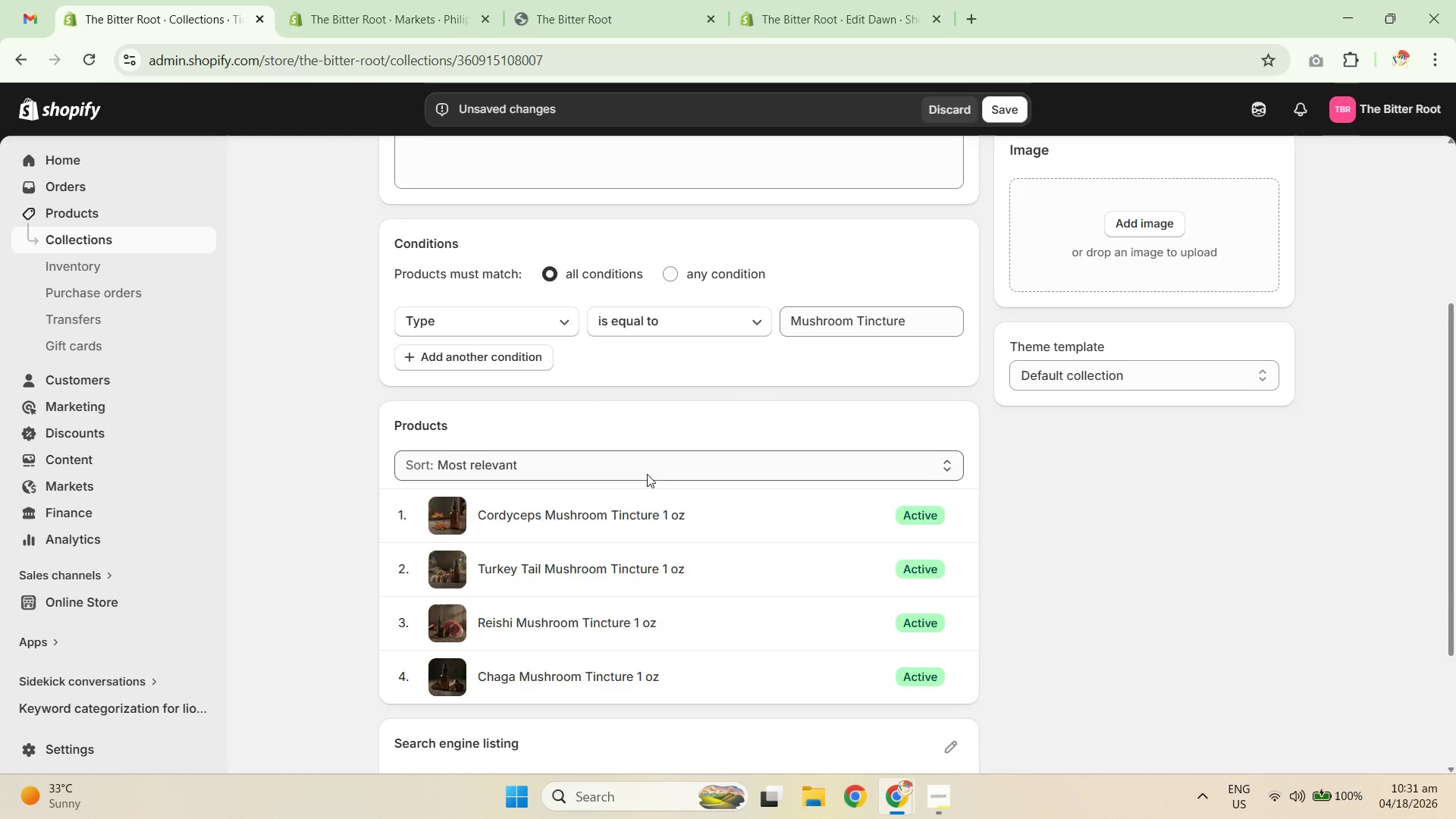 
left_click([647, 474])
 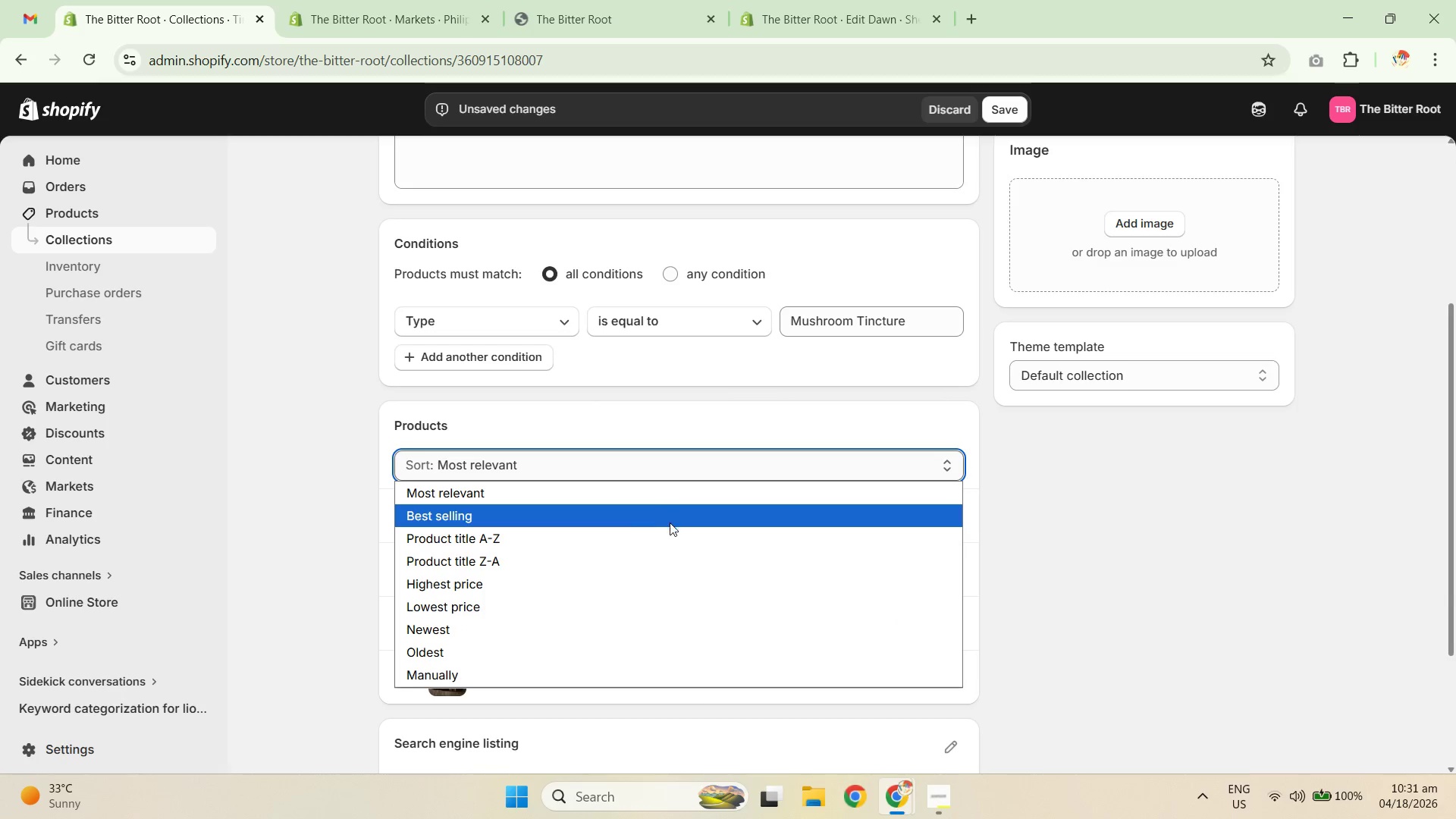 
left_click([671, 522])
 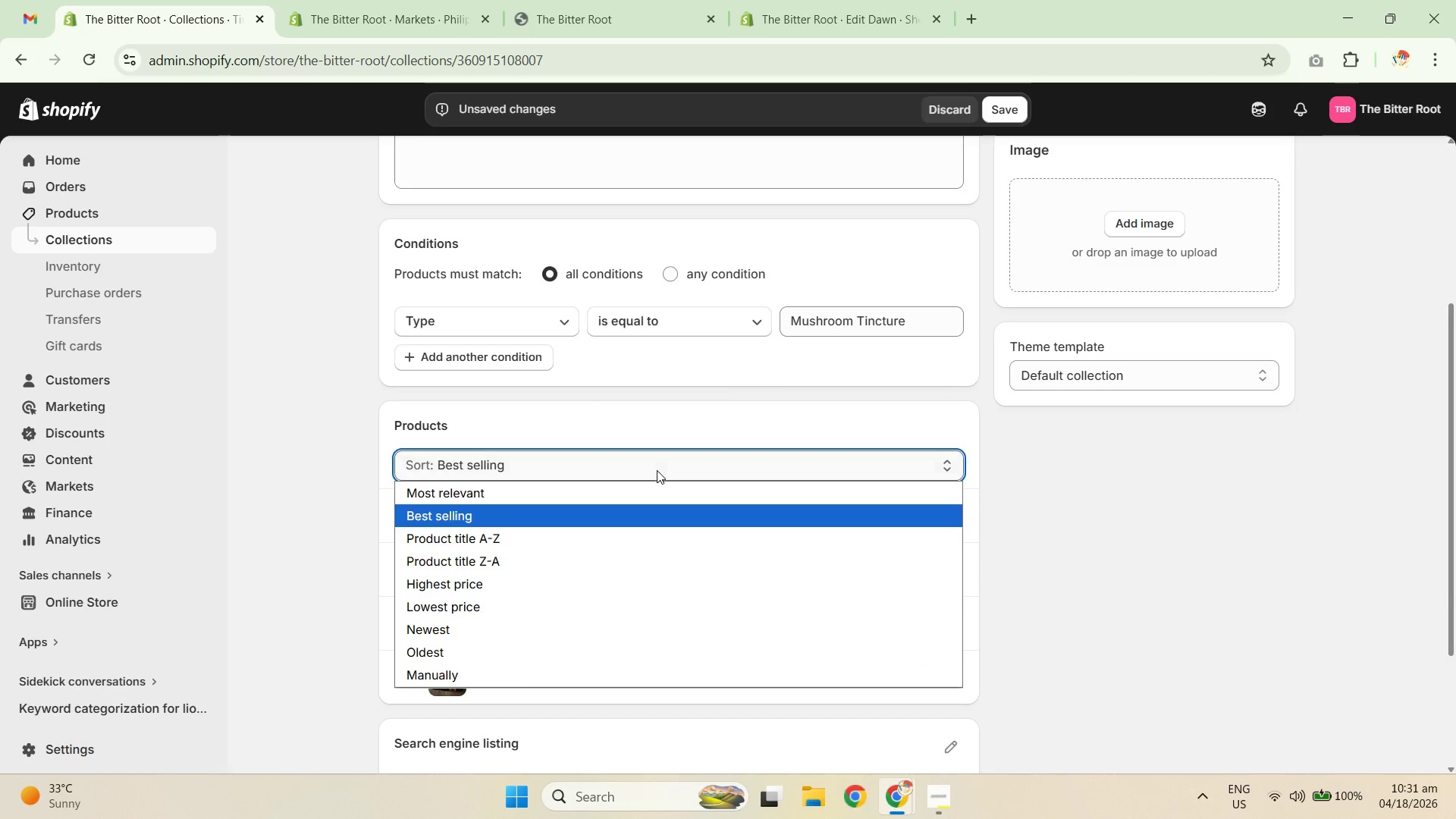 
left_click([691, 491])
 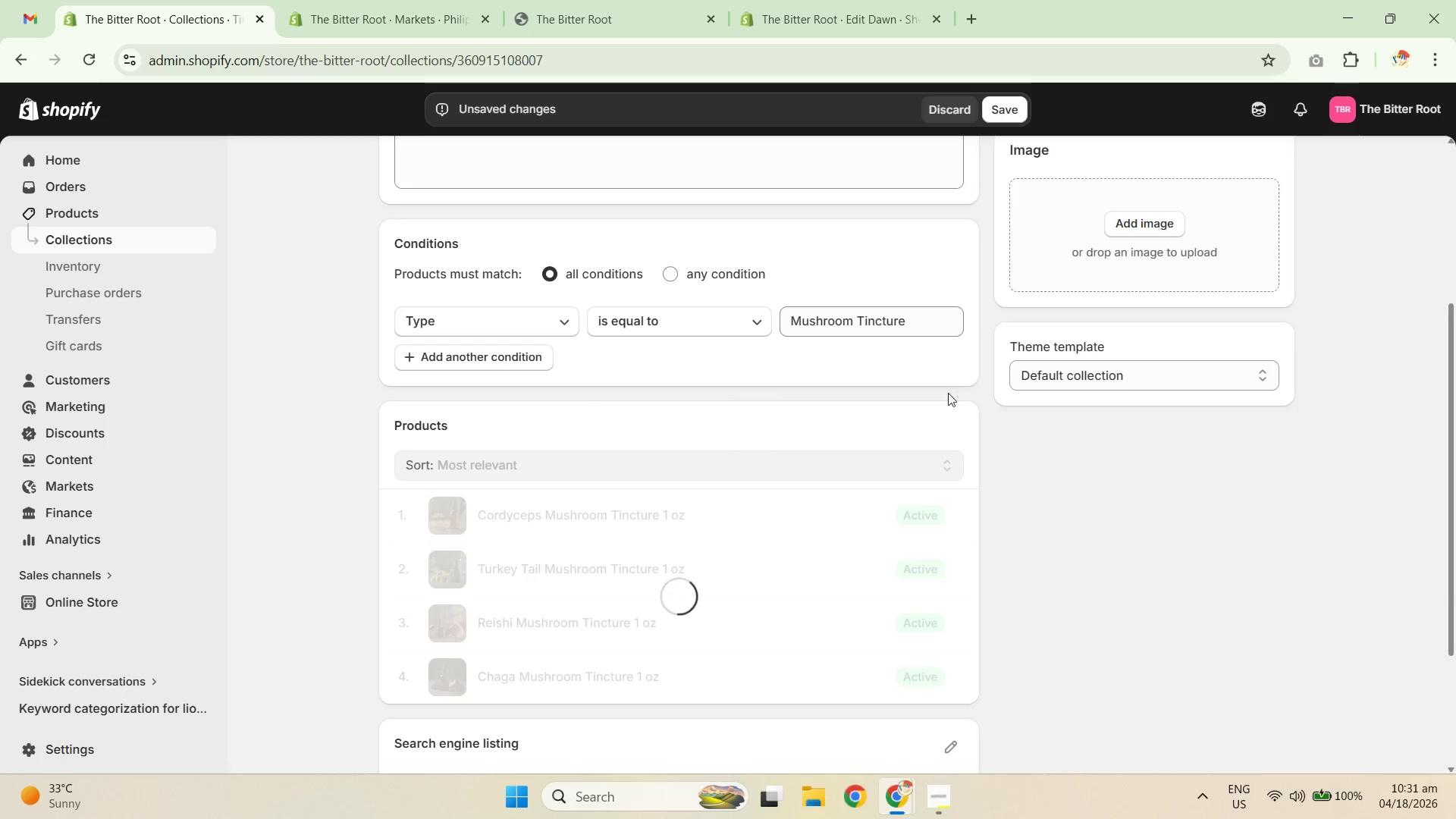 
scroll: coordinate [984, 318], scroll_direction: up, amount: 4.0
 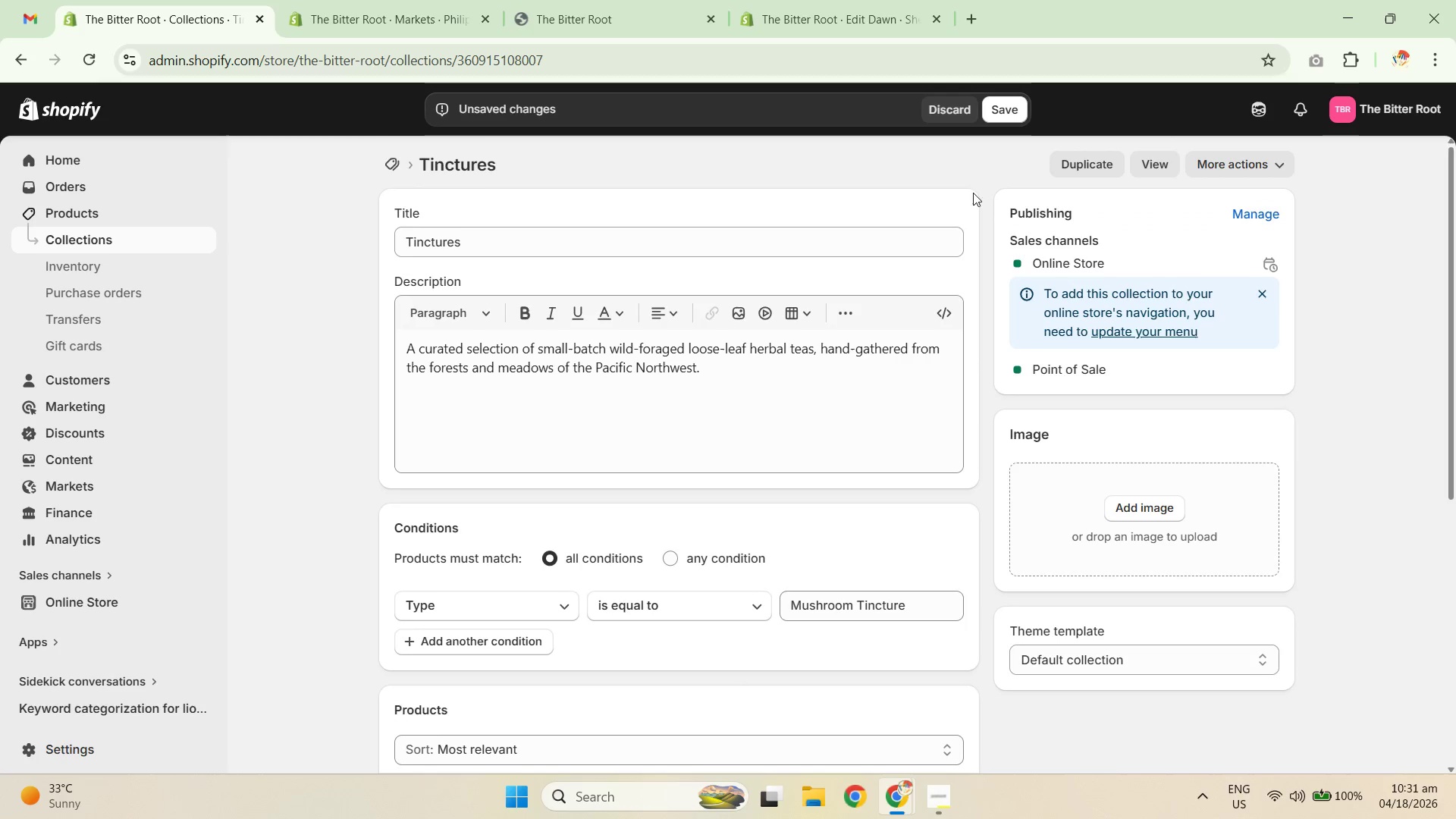 
scroll: coordinate [919, 326], scroll_direction: down, amount: 4.0
 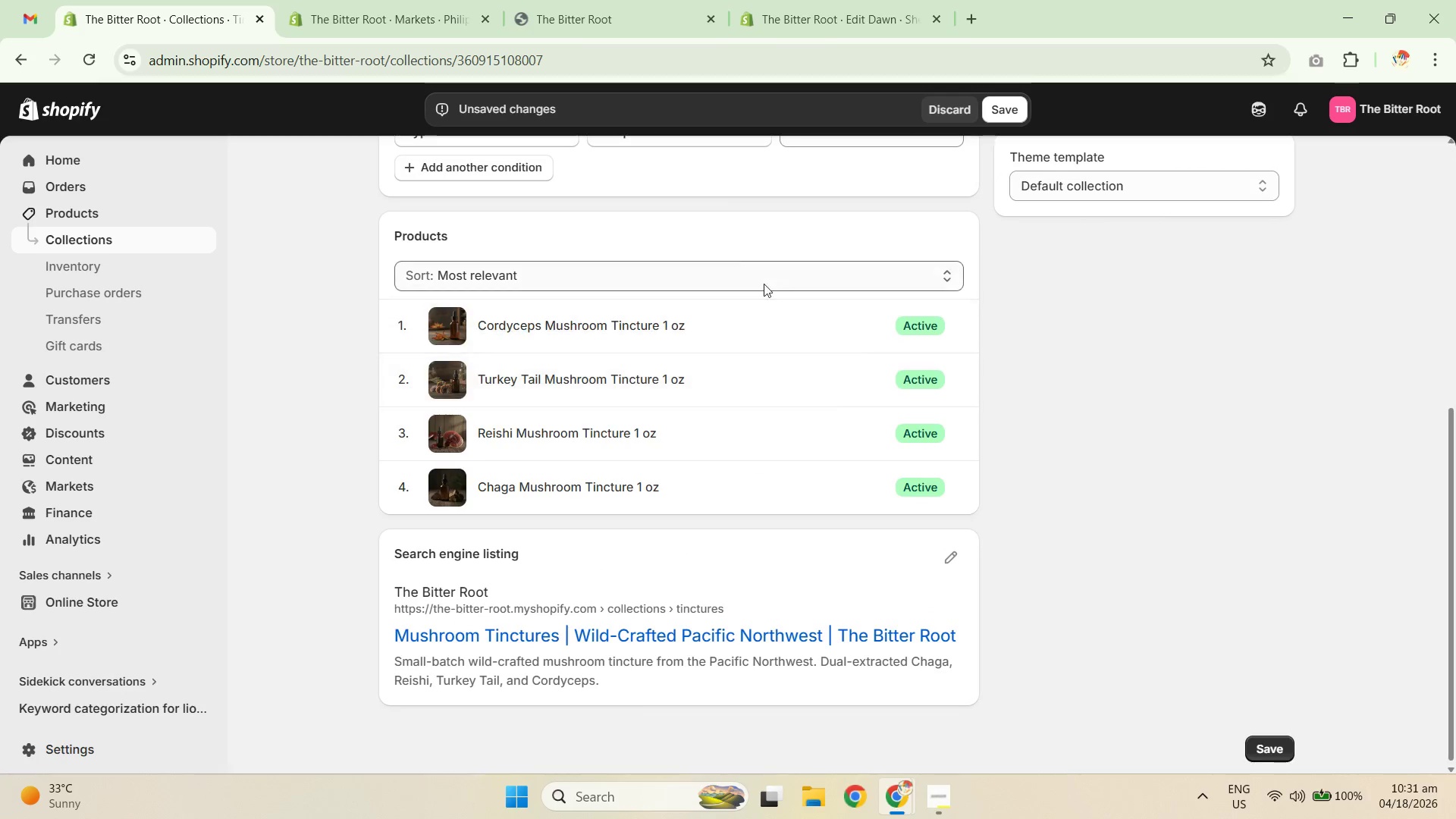 
left_click([763, 271])
 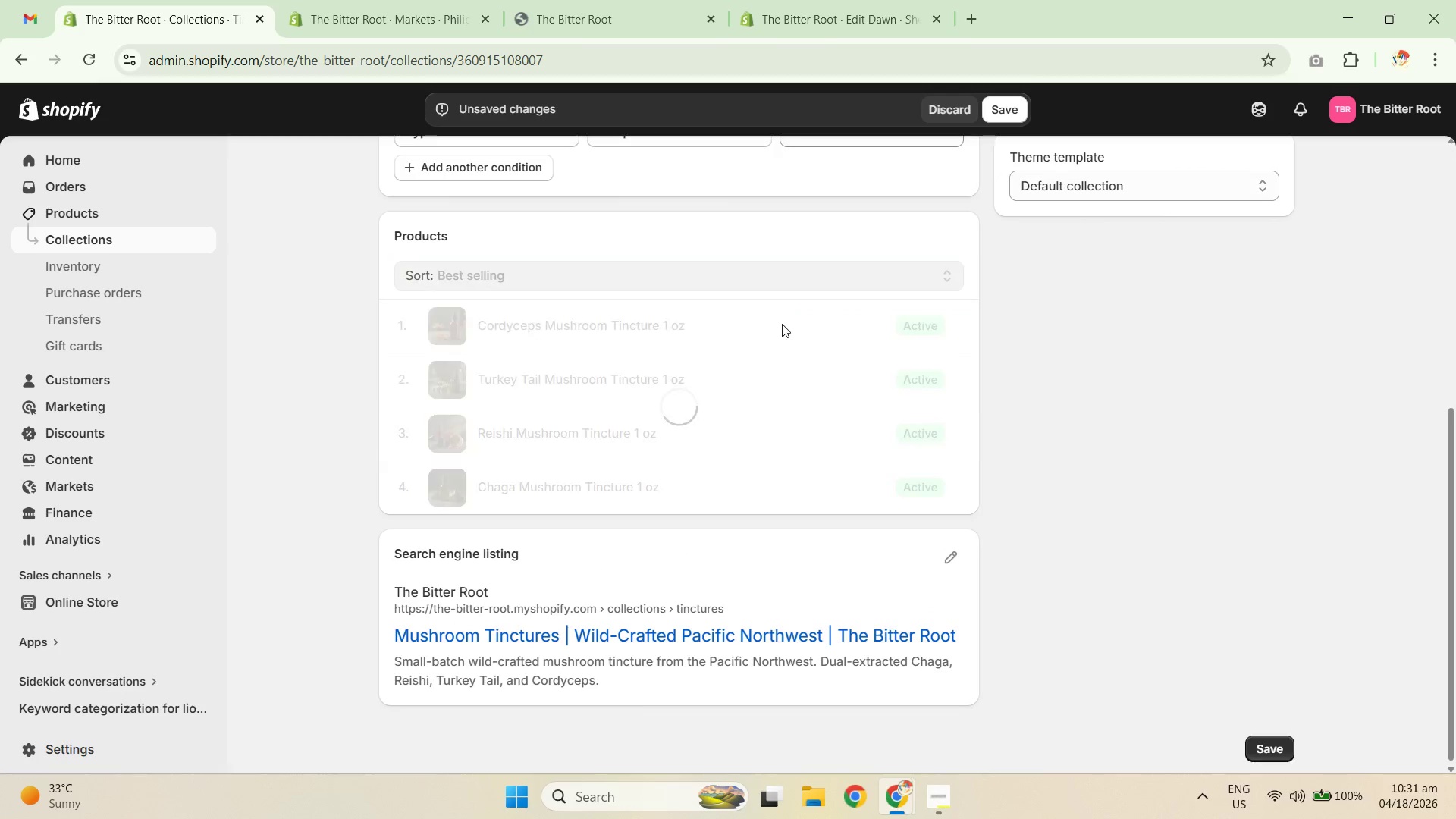 
scroll: coordinate [945, 308], scroll_direction: up, amount: 6.0
 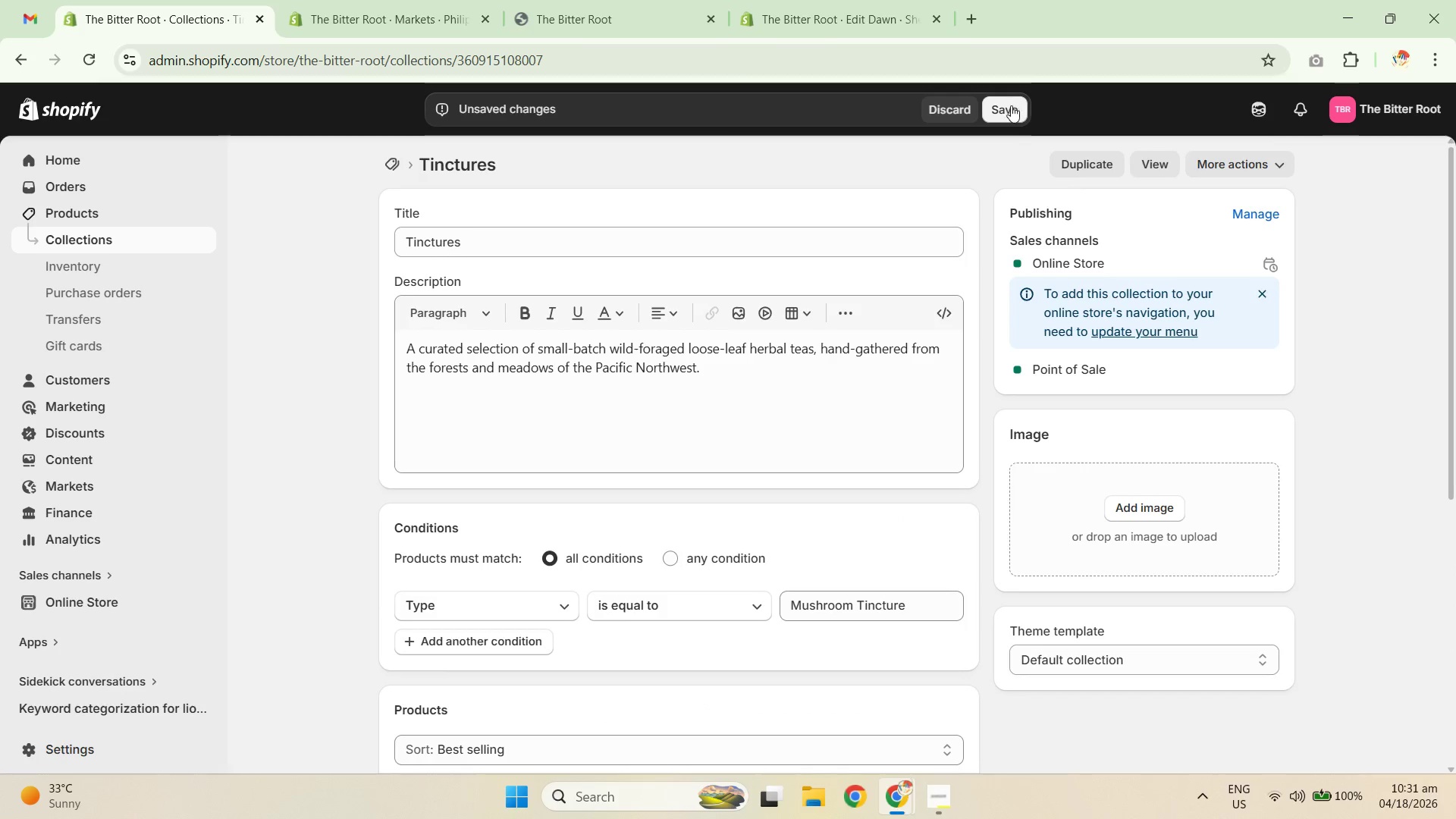 
left_click([1011, 109])
 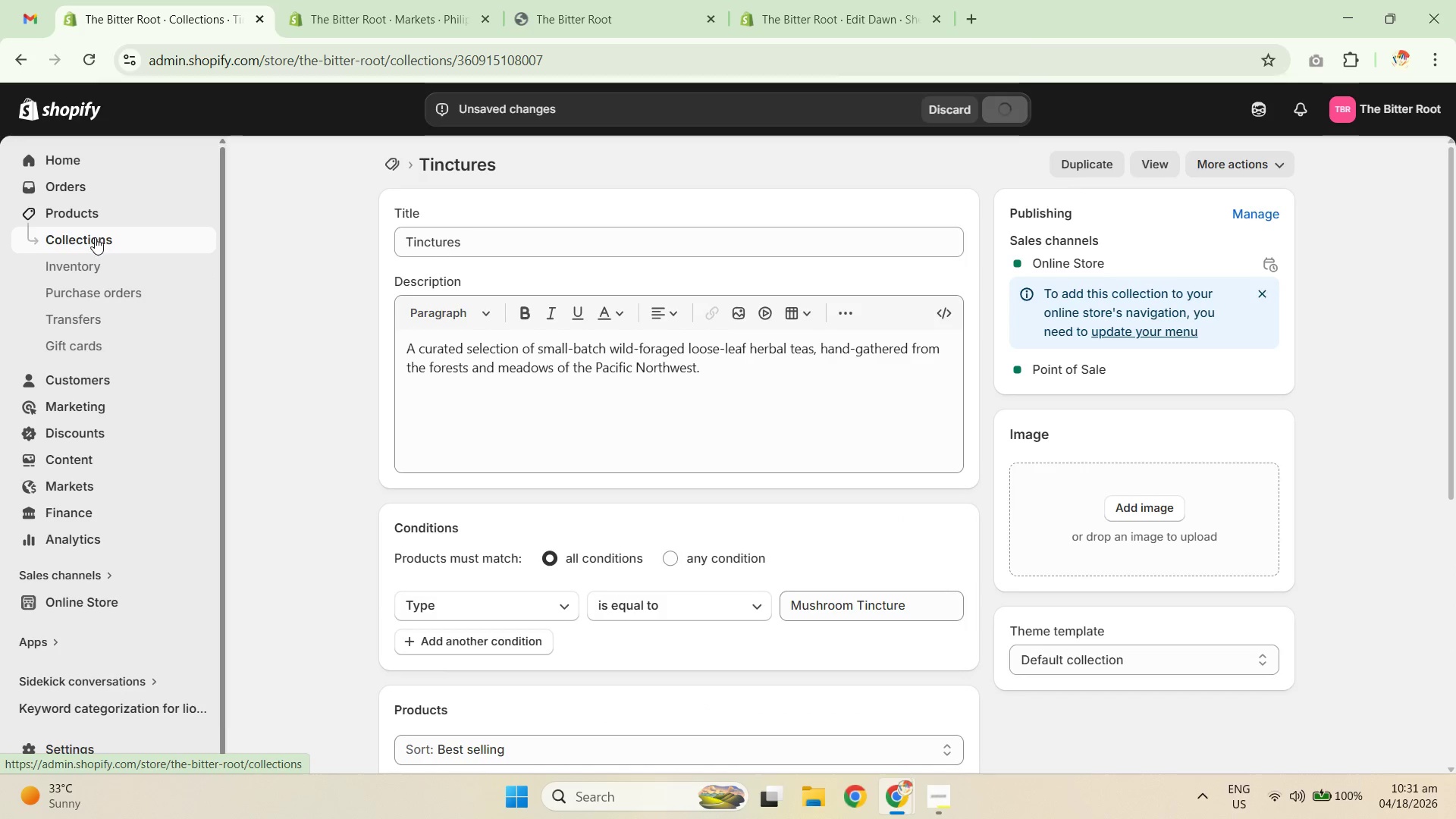 
left_click([93, 235])
 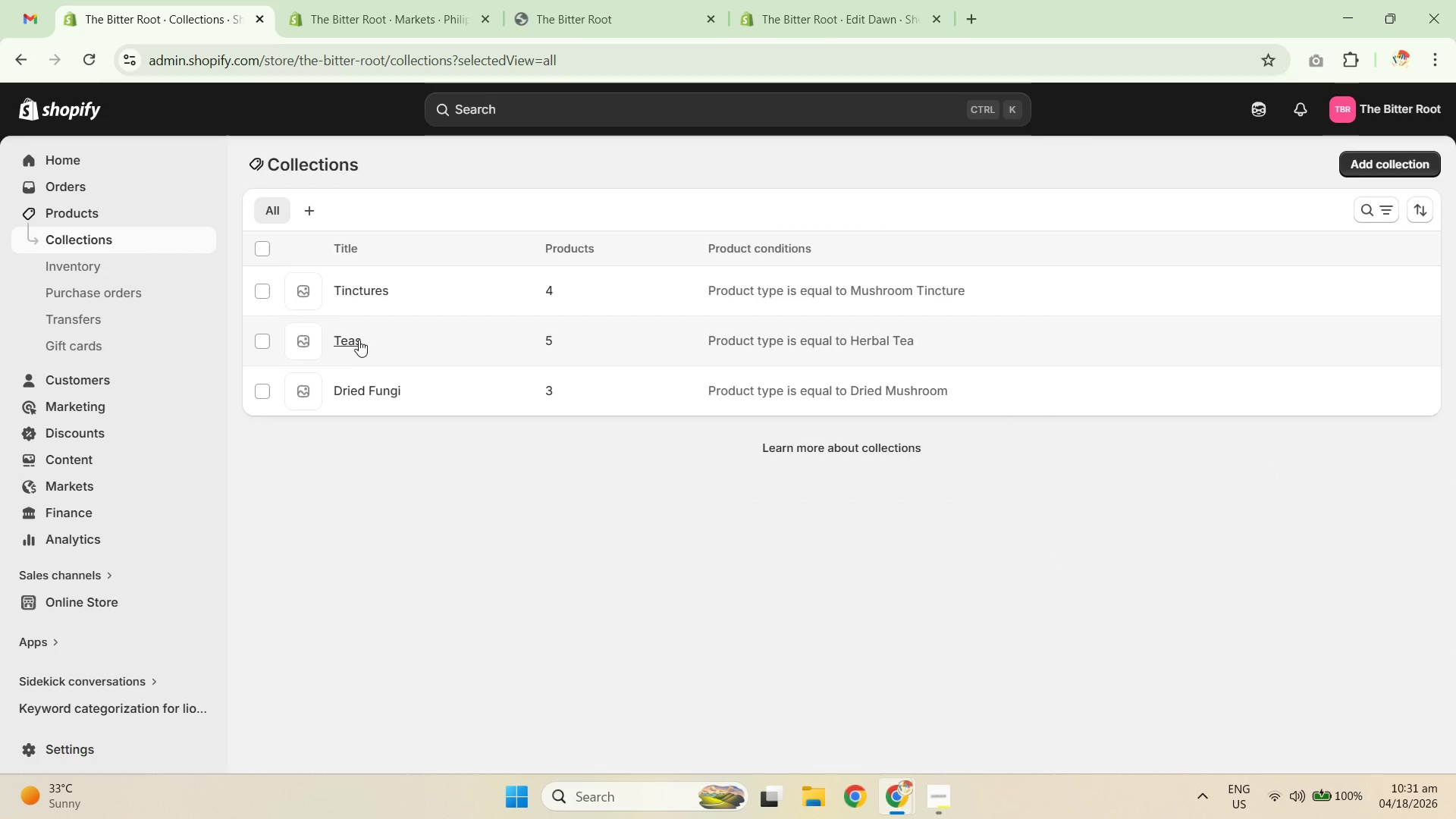 
left_click([355, 347])
 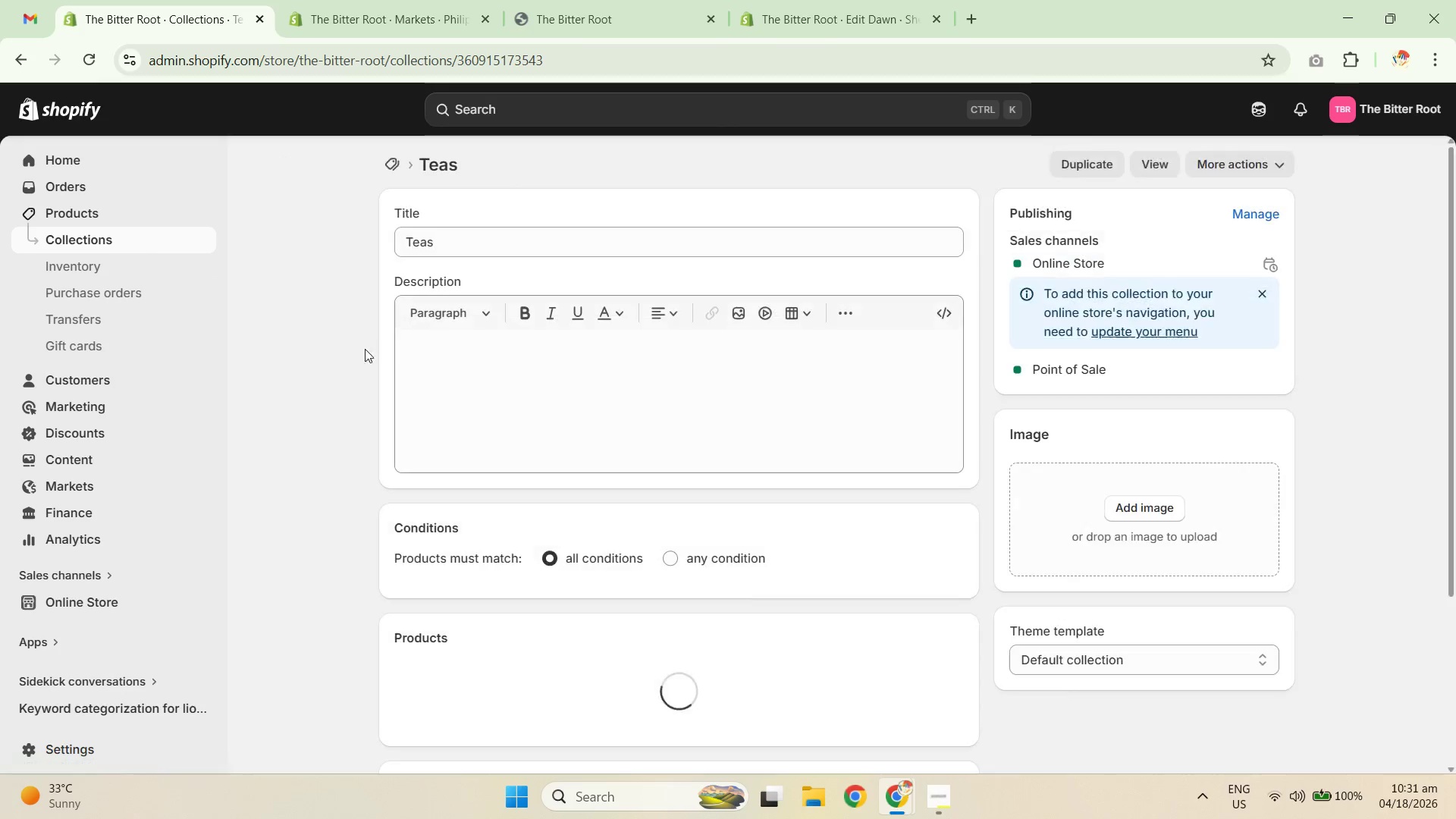 
scroll: coordinate [714, 551], scroll_direction: down, amount: 3.0
 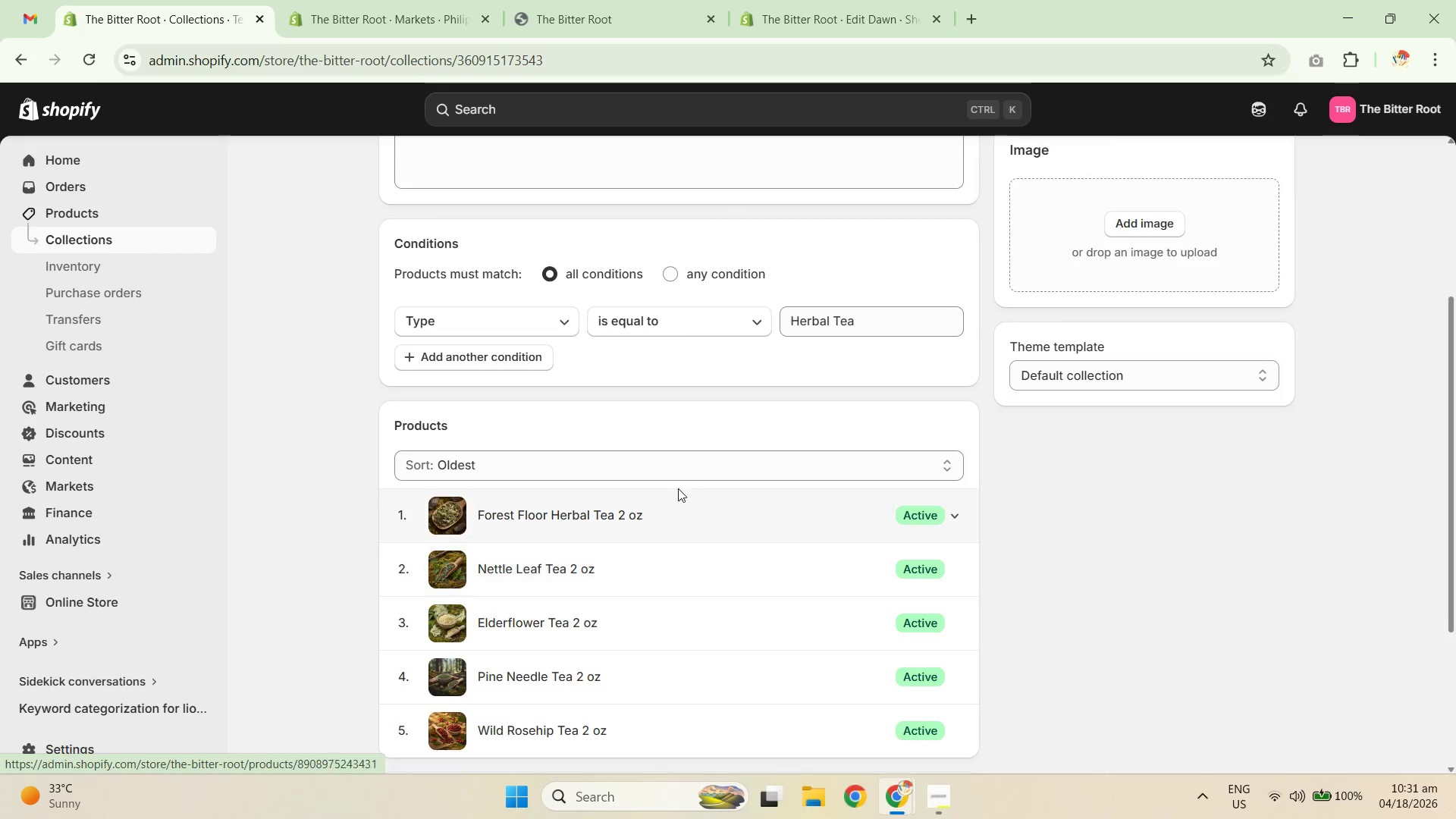 
left_click([595, 438])
 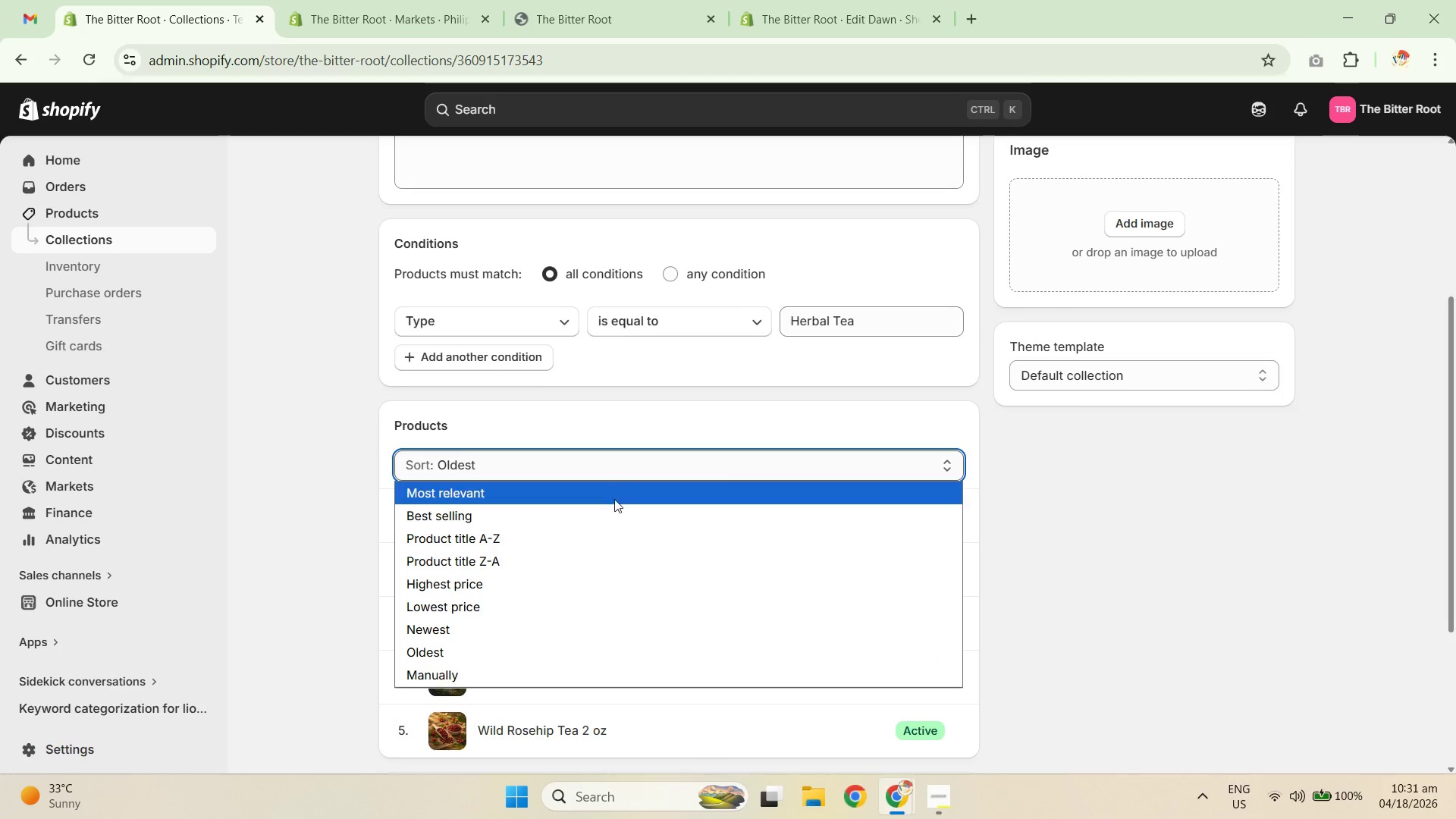 
left_click([618, 510])
 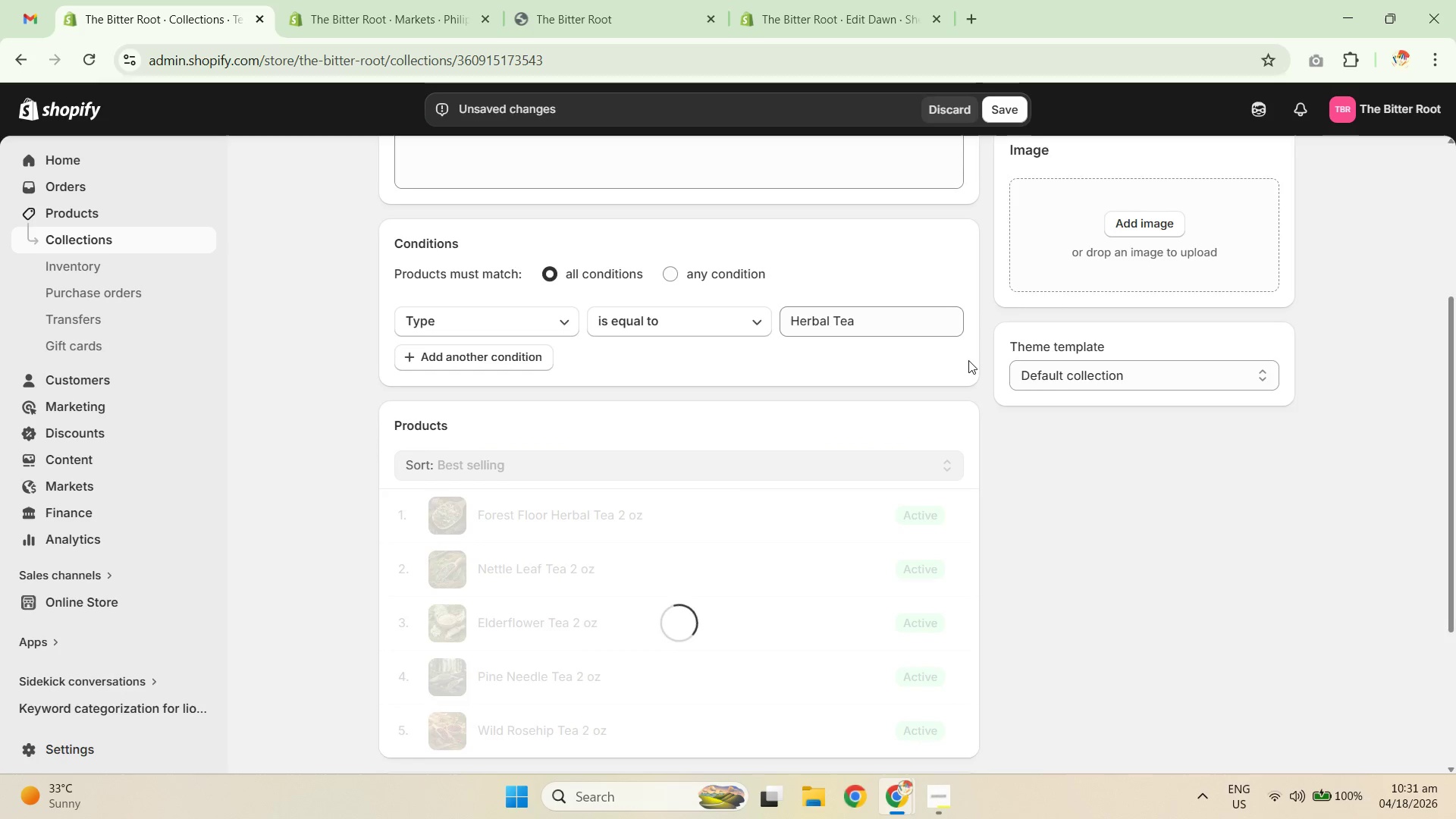 
scroll: coordinate [970, 322], scroll_direction: up, amount: 3.0
 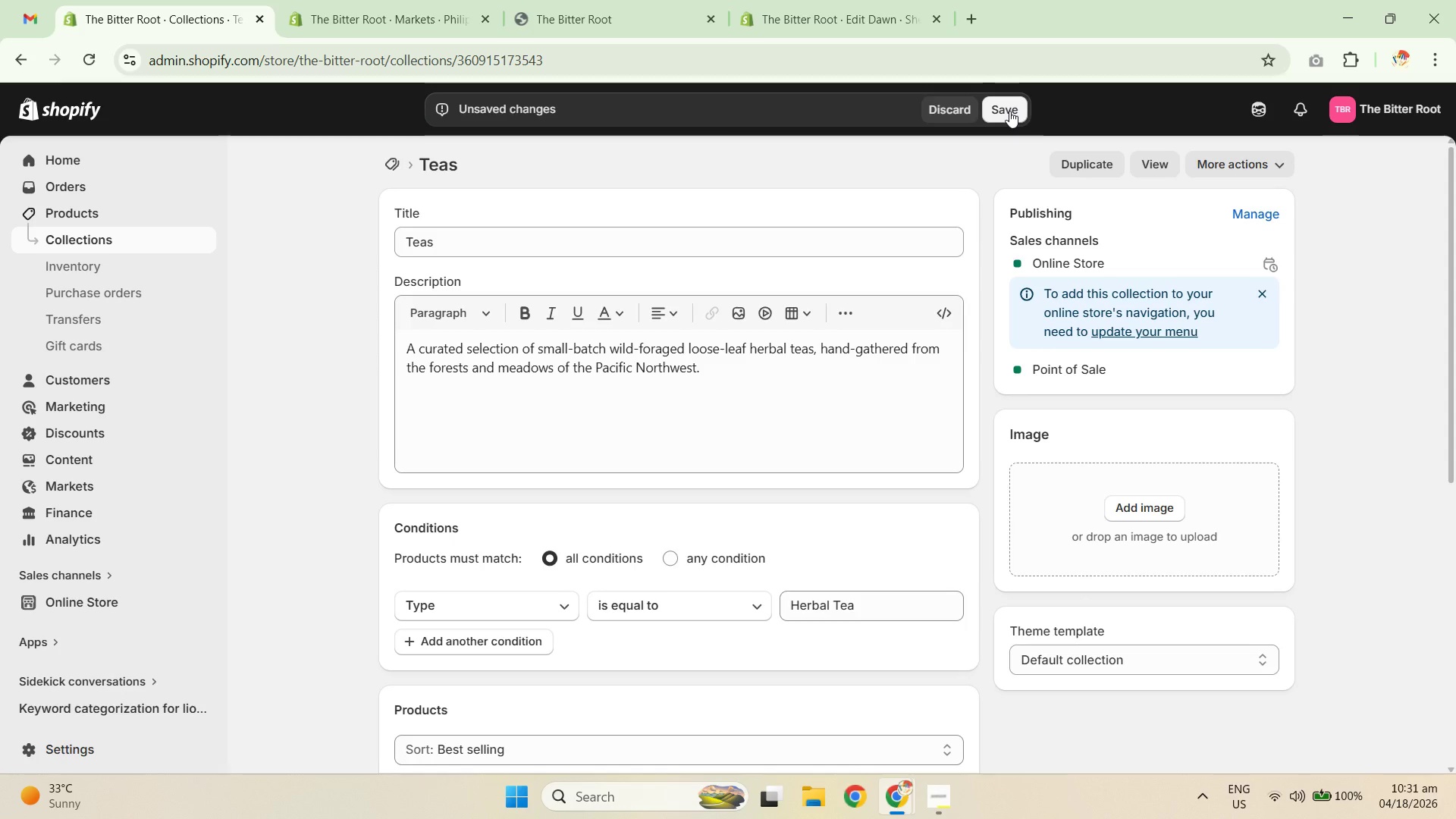 
left_click([1010, 111])
 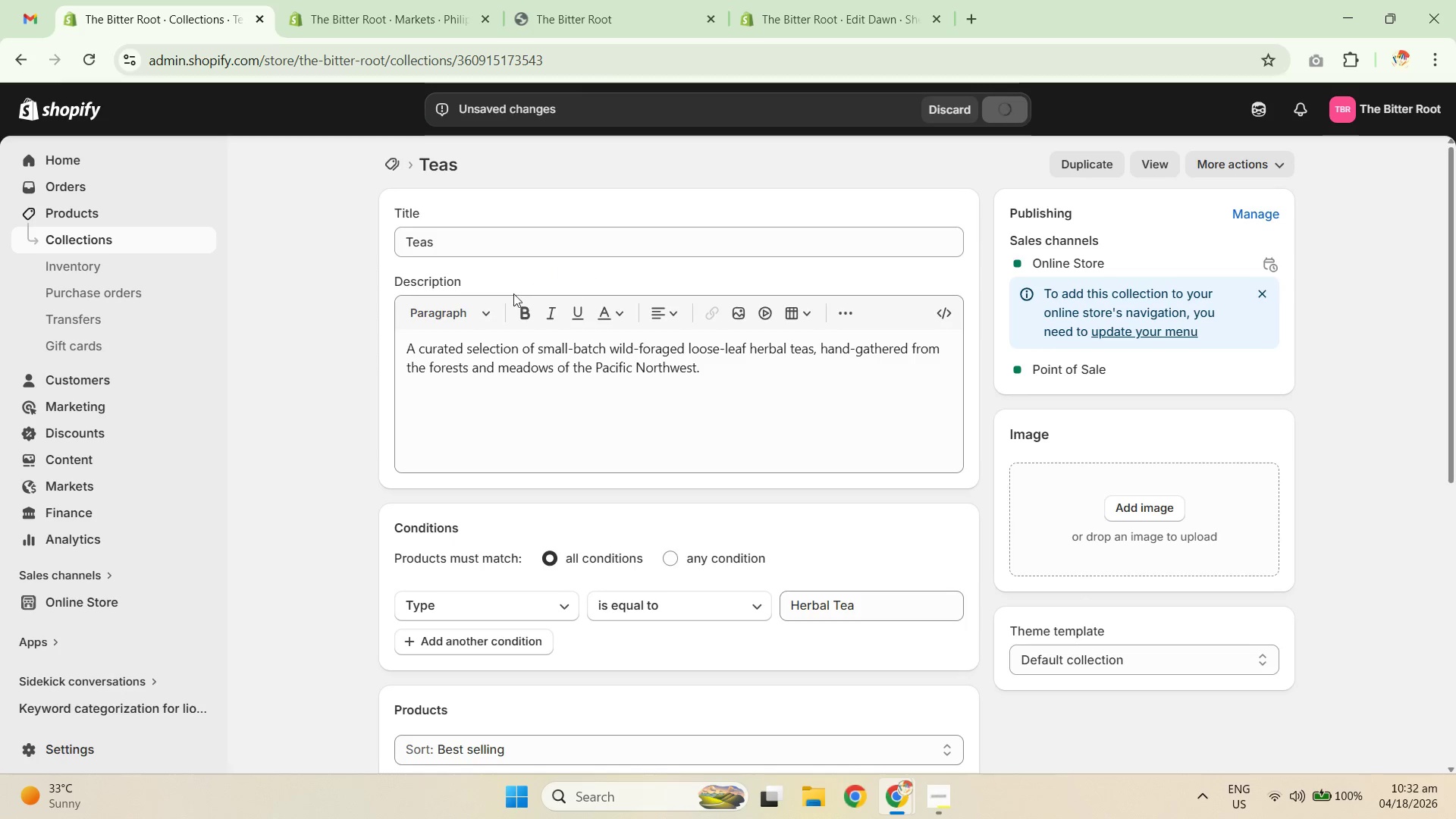 
scroll: coordinate [548, 331], scroll_direction: down, amount: 4.0
 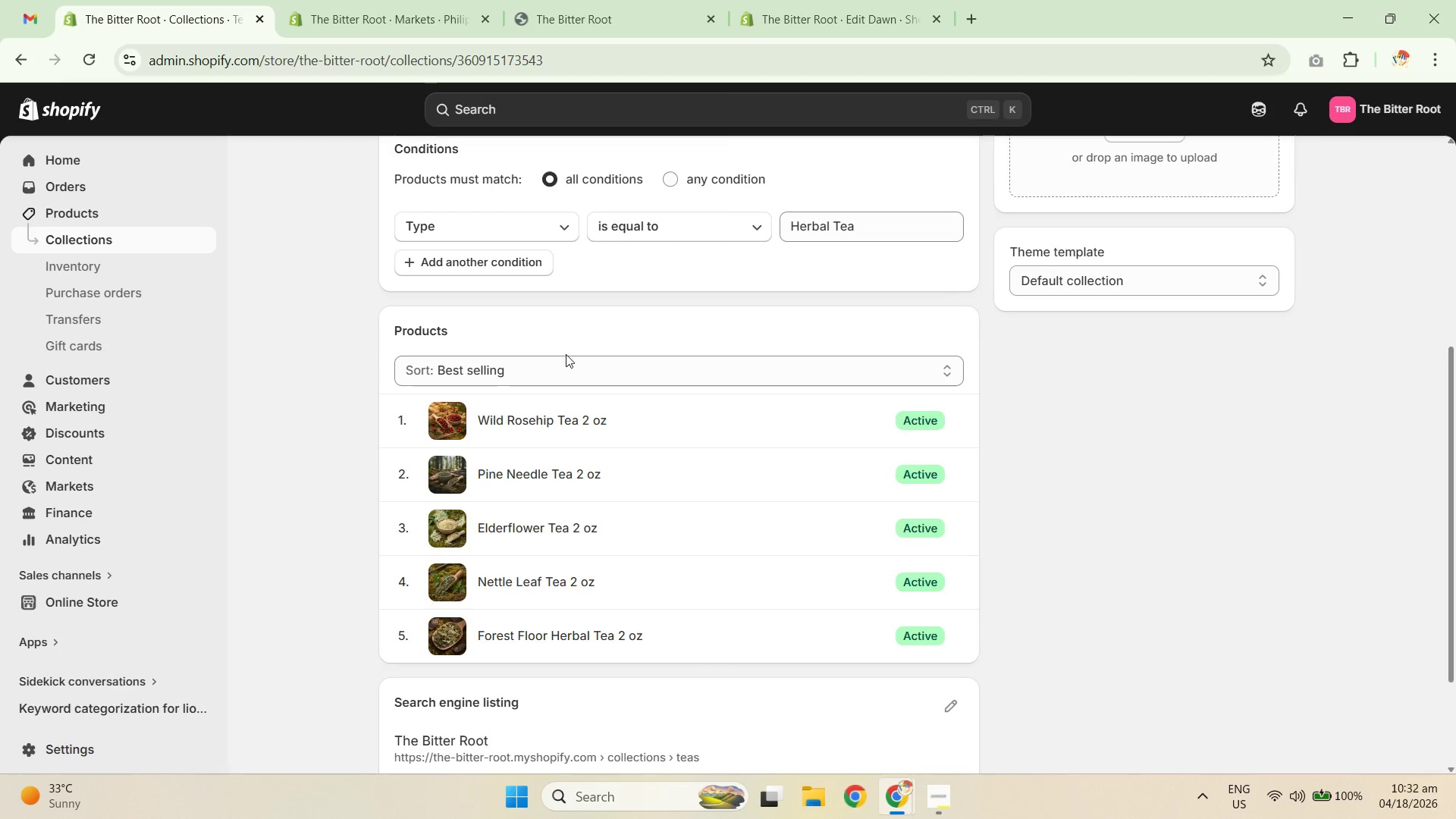 
scroll: coordinate [397, 317], scroll_direction: up, amount: 7.0
 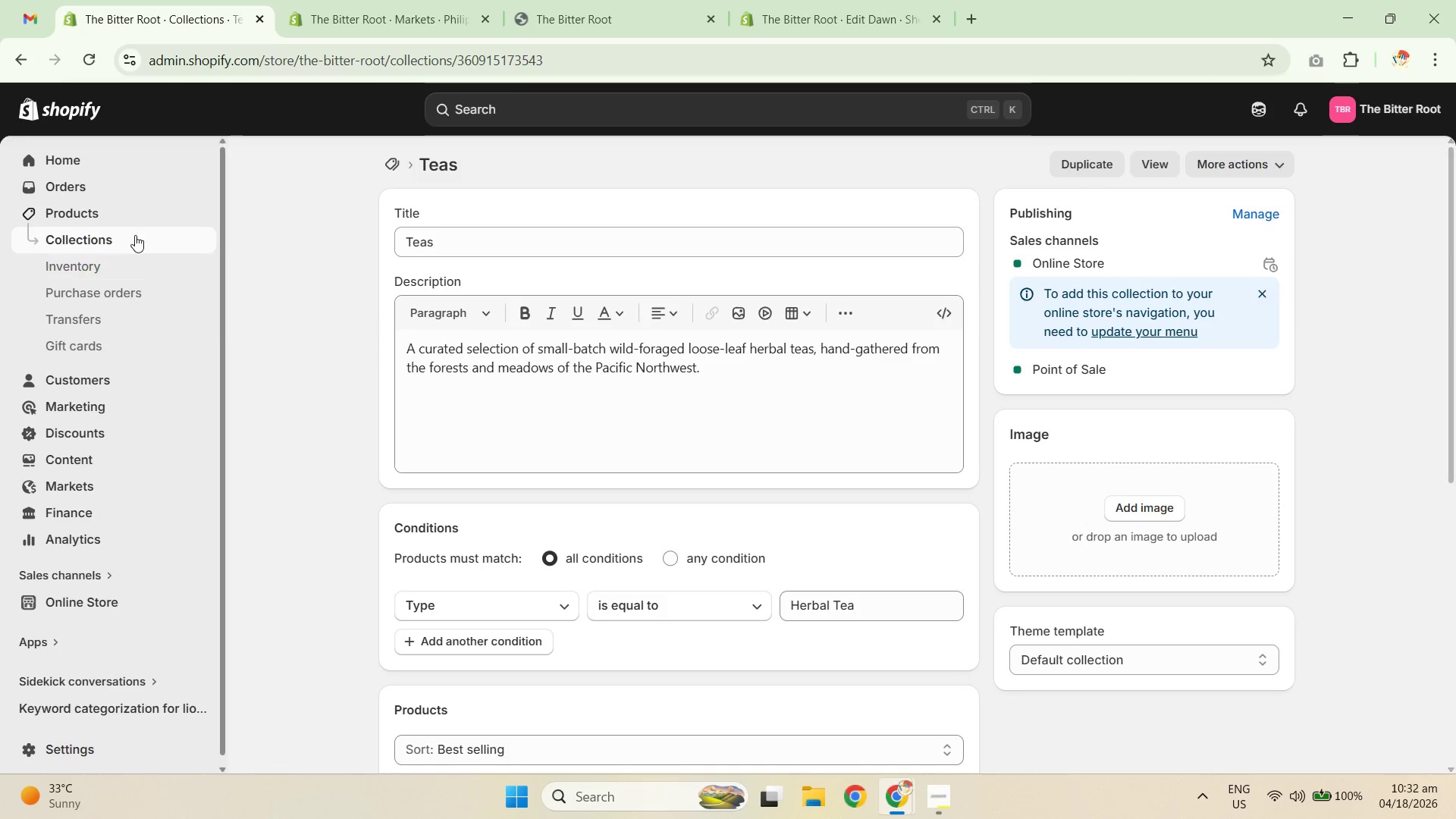 
left_click([96, 231])
 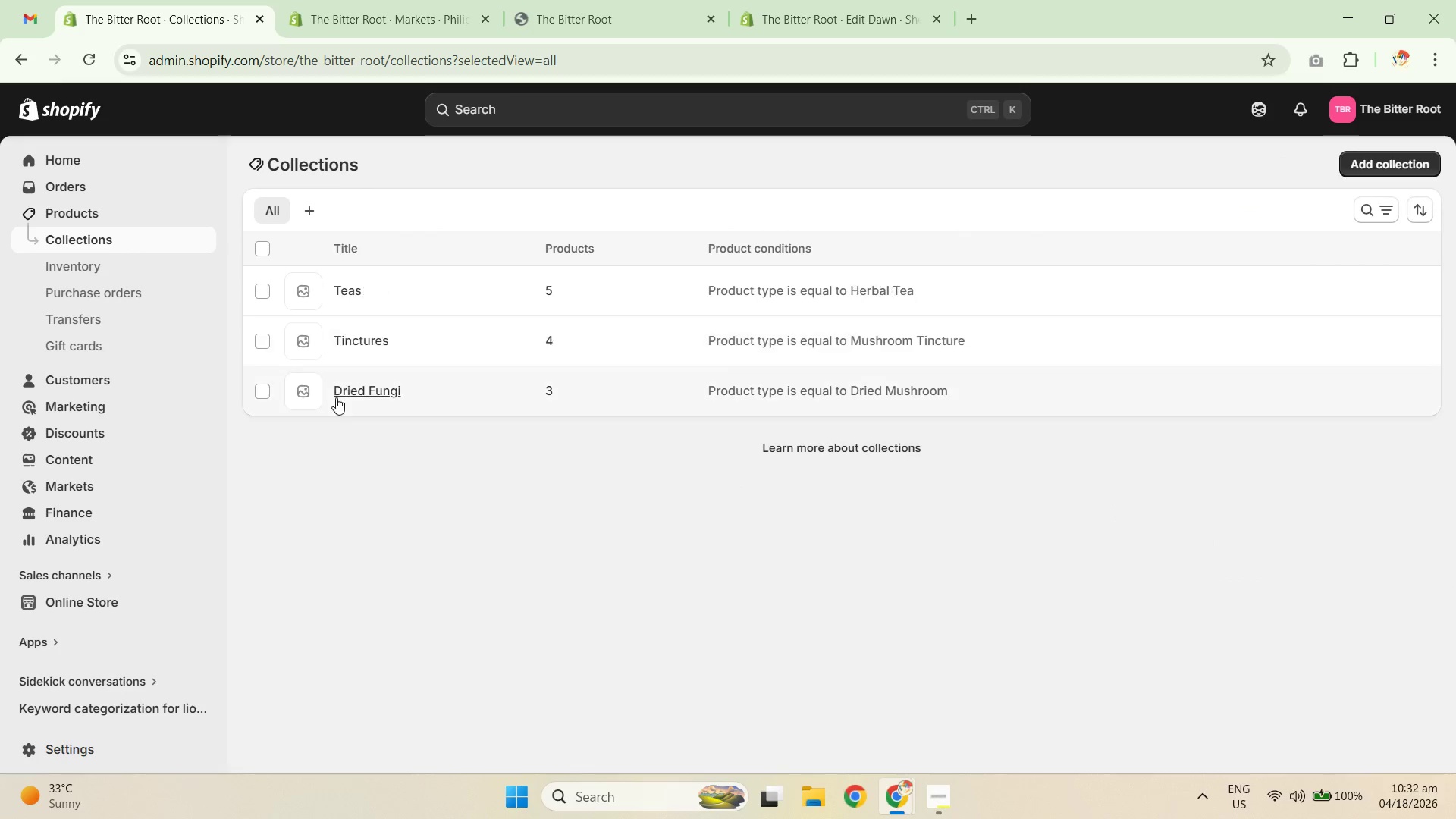 
left_click([362, 386])
 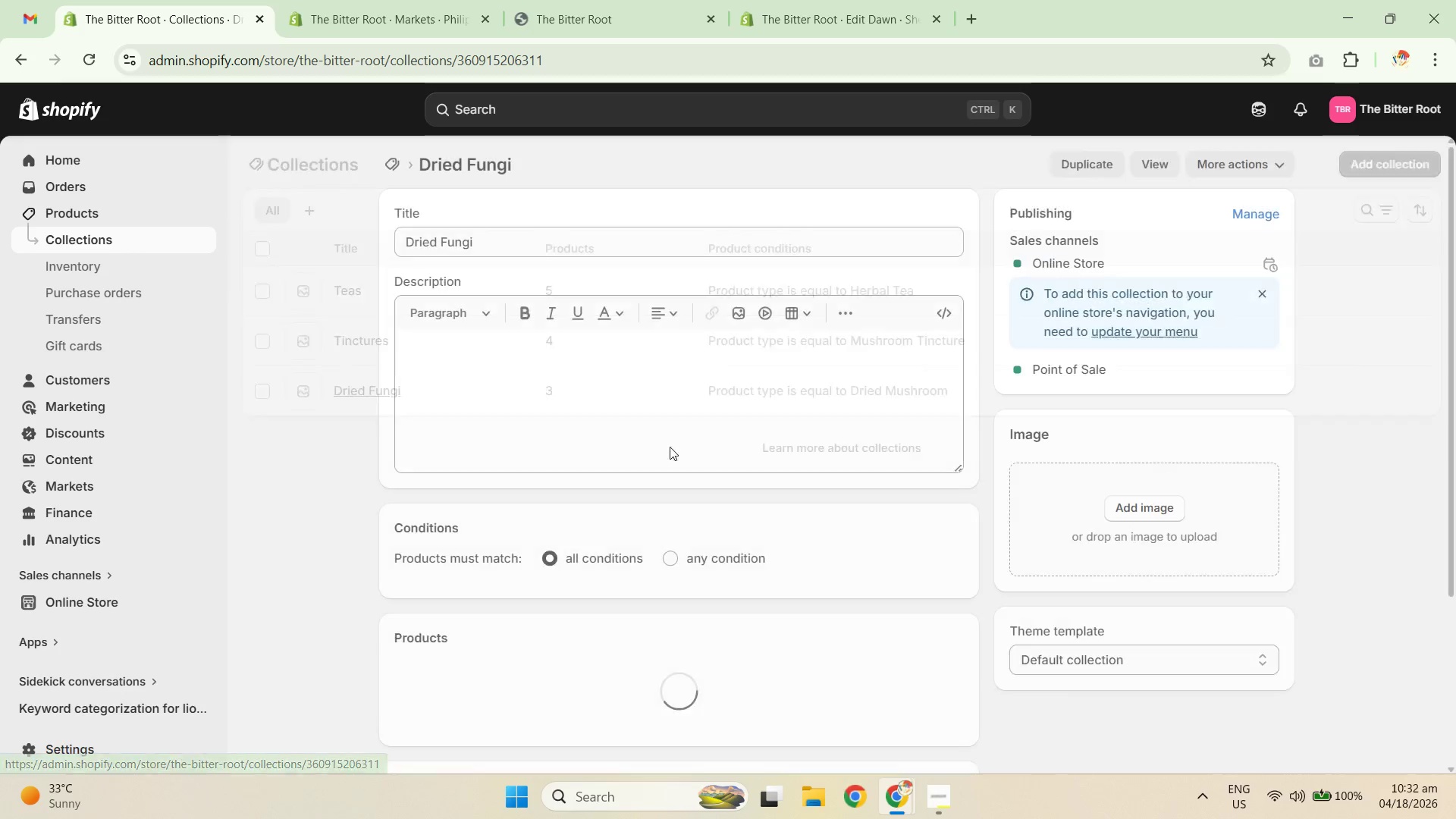 
scroll: coordinate [728, 532], scroll_direction: down, amount: 3.0
 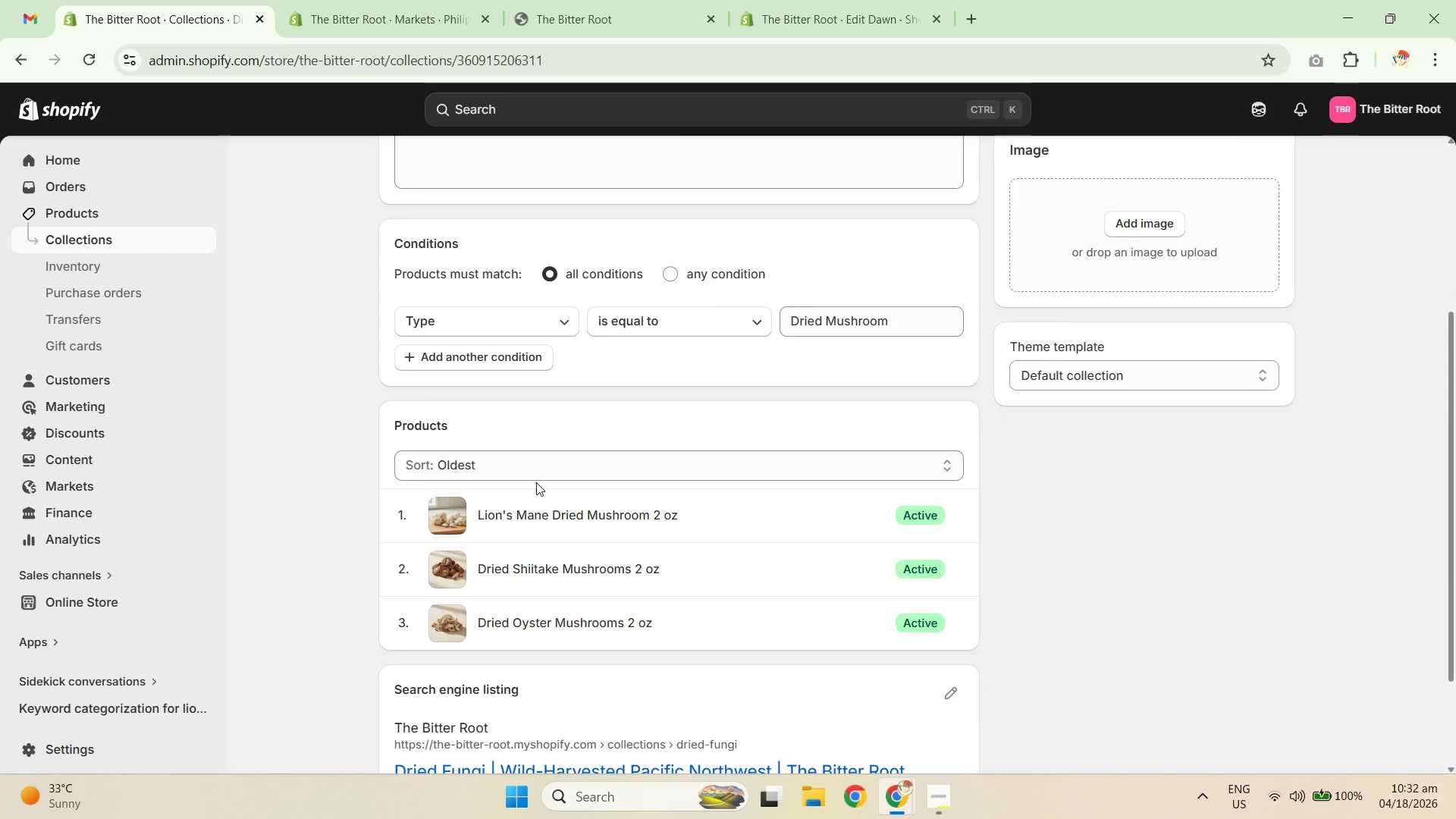 
double_click([513, 454])
 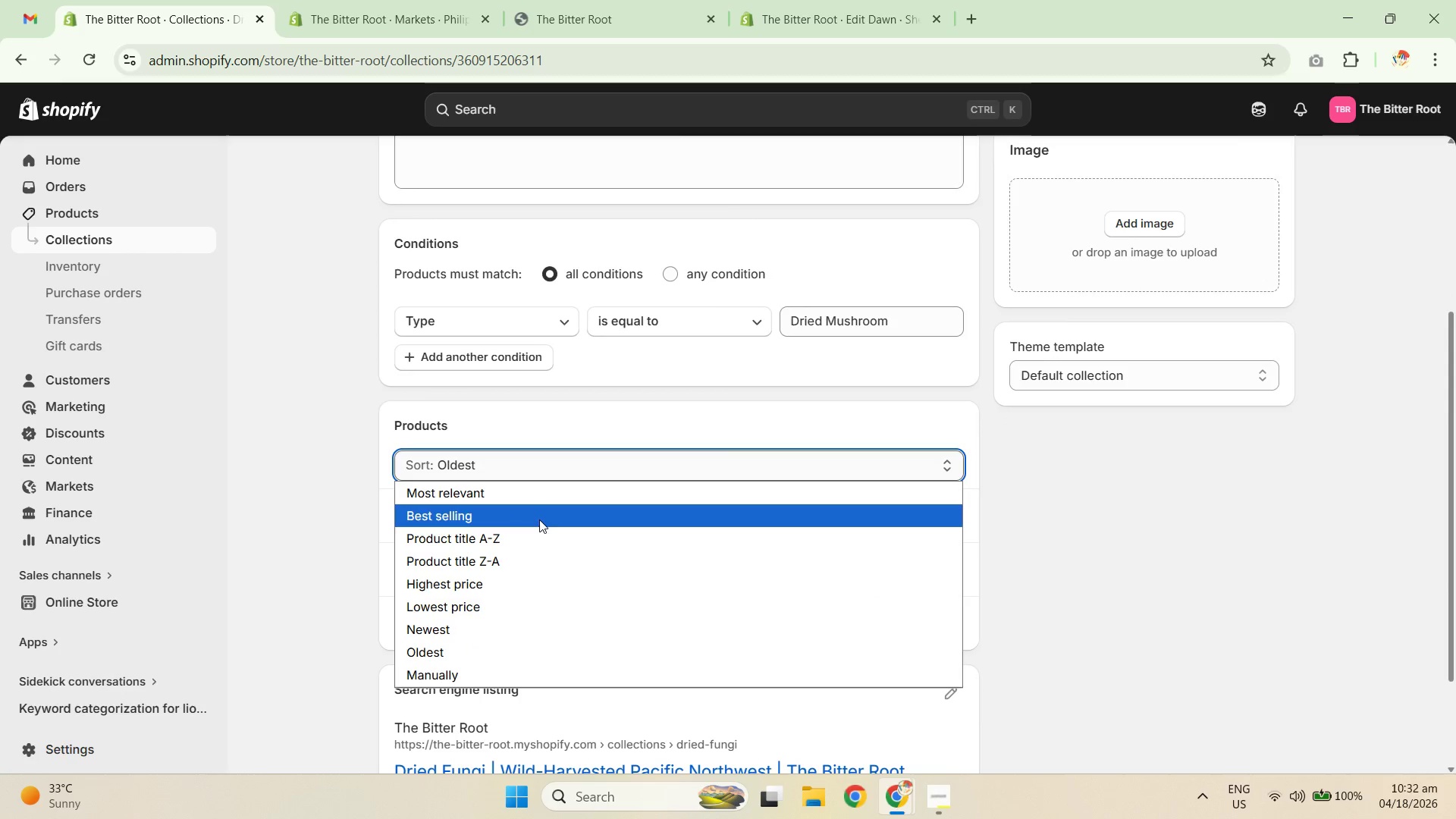 
left_click([544, 514])
 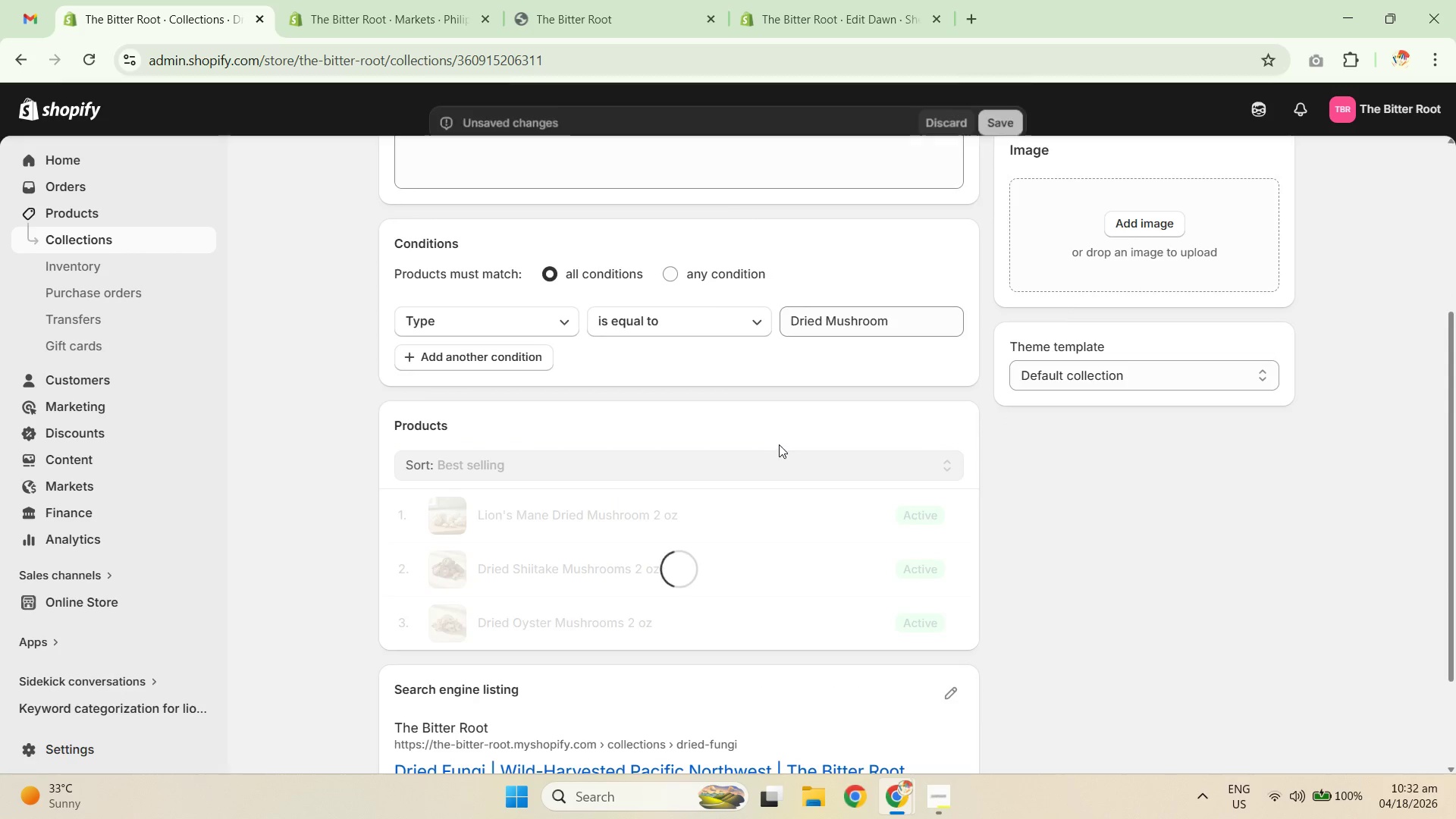 
left_click([1019, 108])
 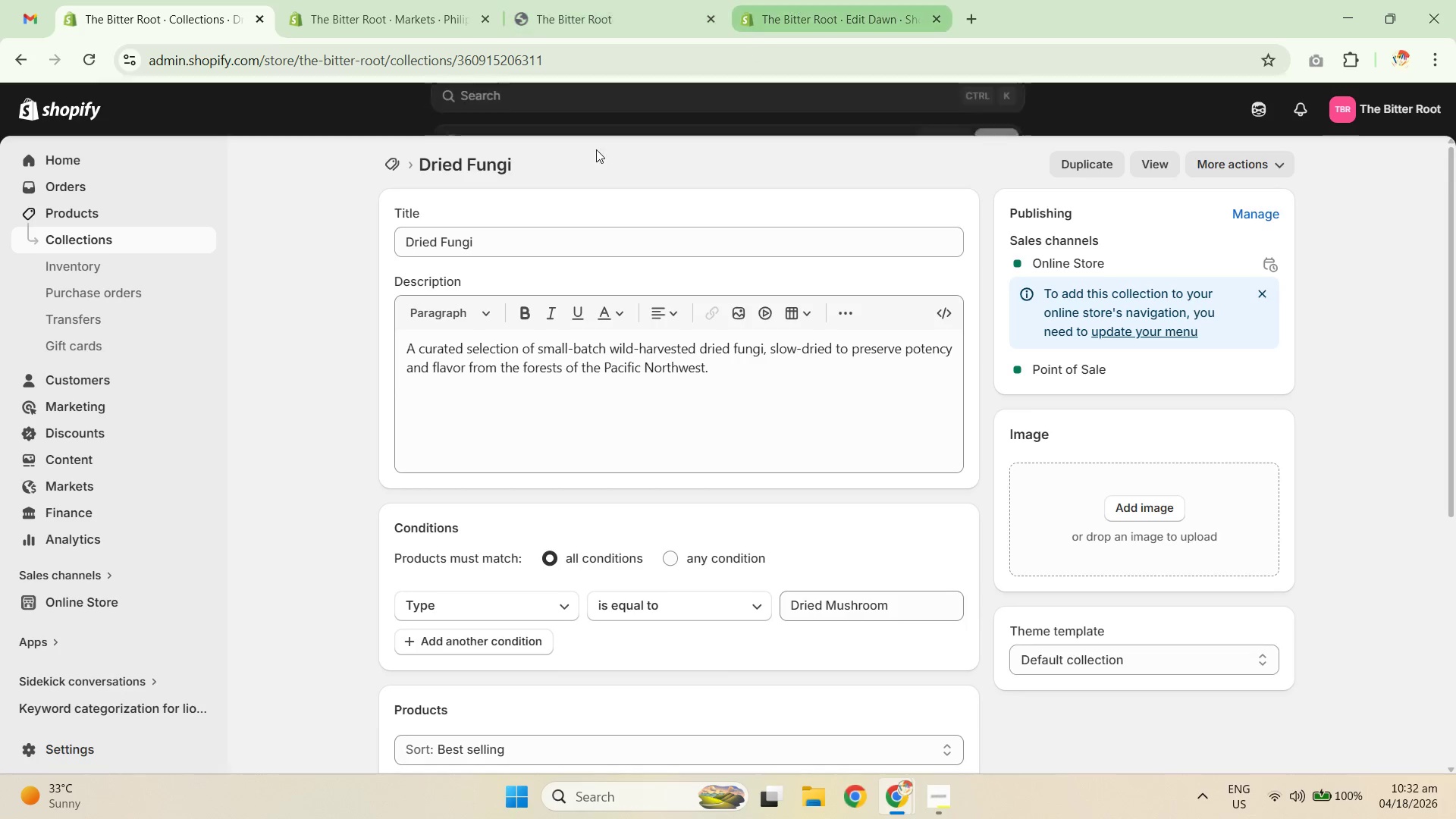 
scroll: coordinate [960, 237], scroll_direction: up, amount: 7.0
 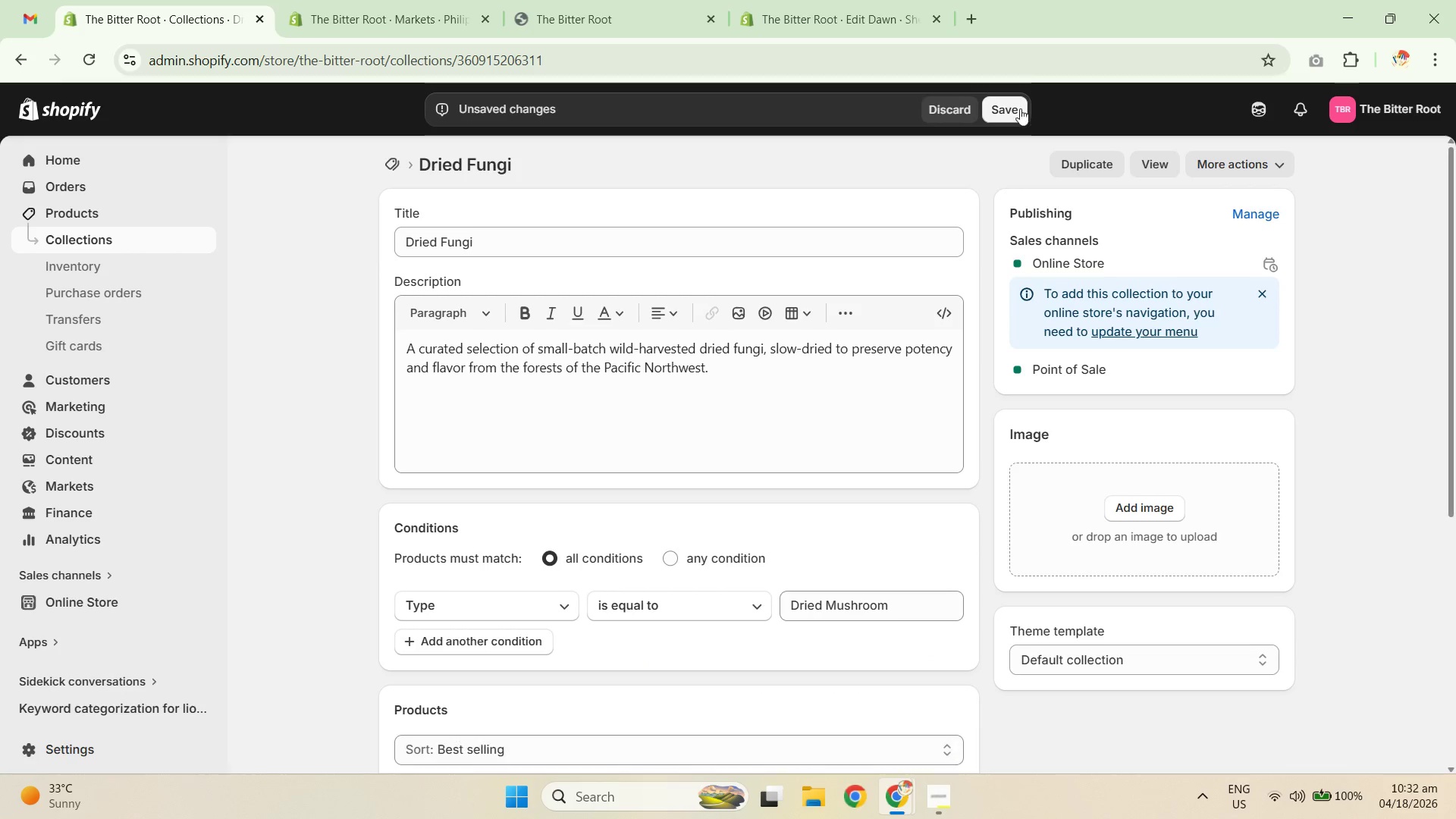 
left_click([111, 166])
 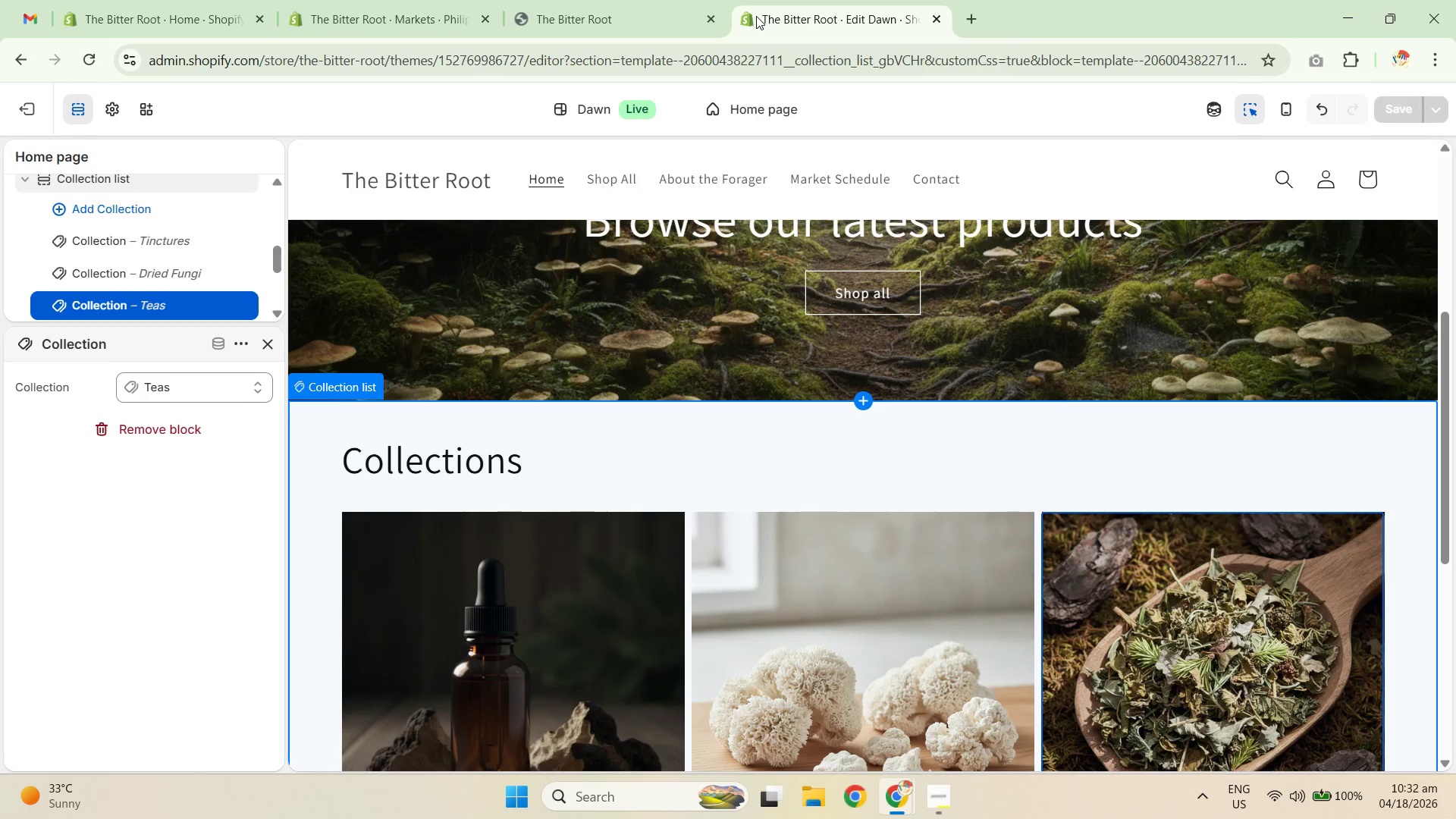 
wait(8.37)
 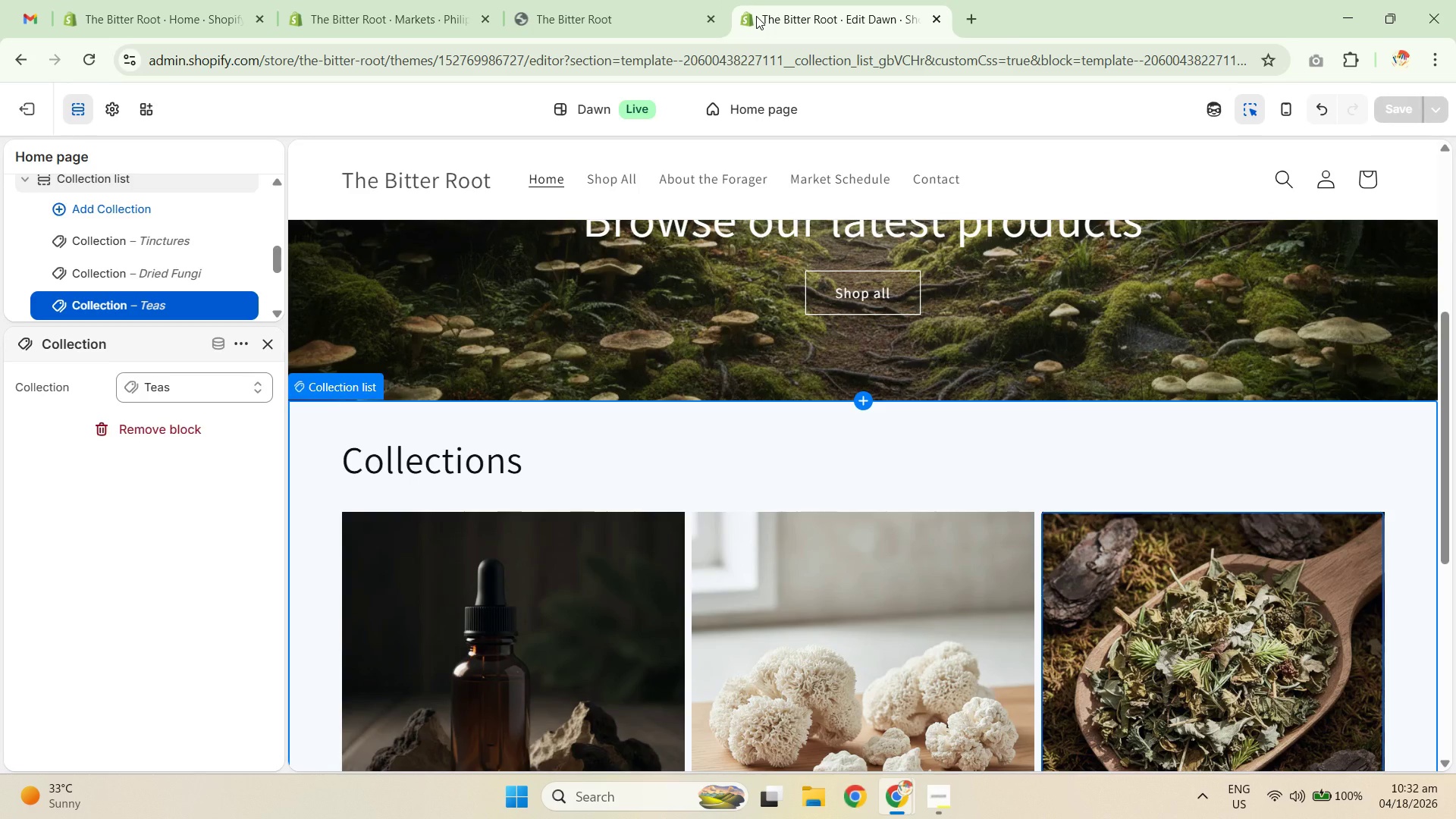 
mouse_move([140, 118])
 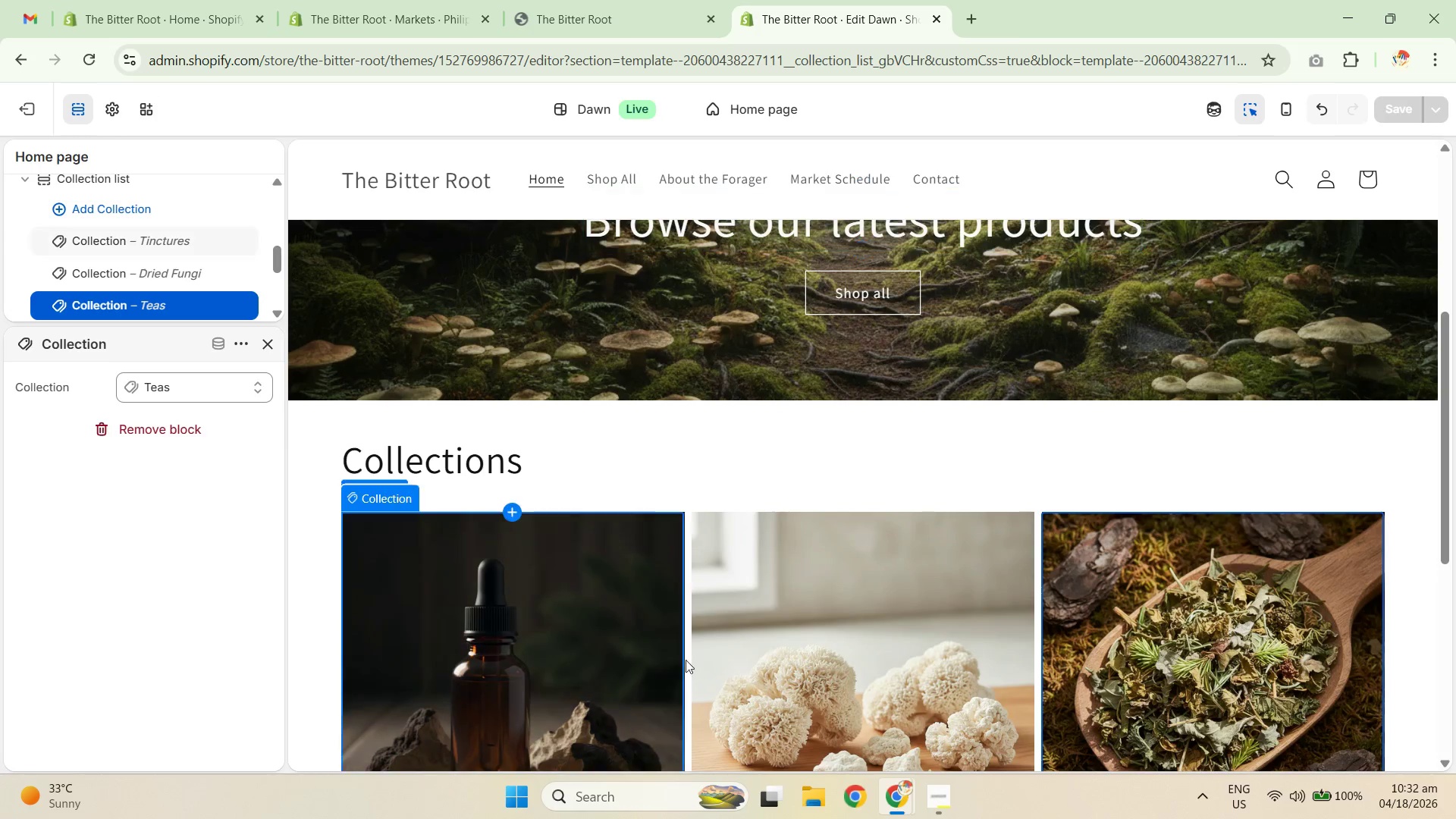 
left_click([943, 799])